 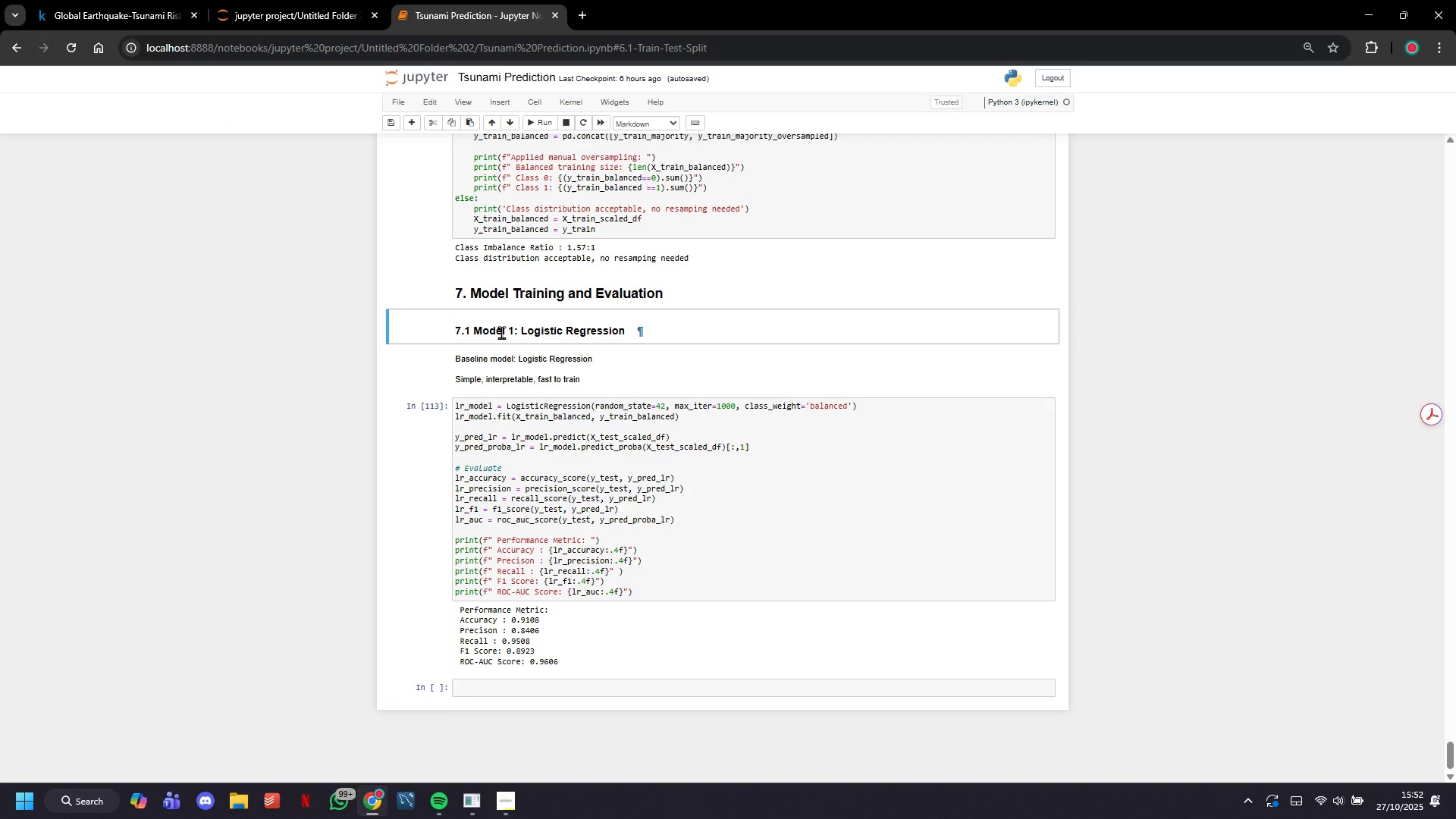 
key(Control+C)
 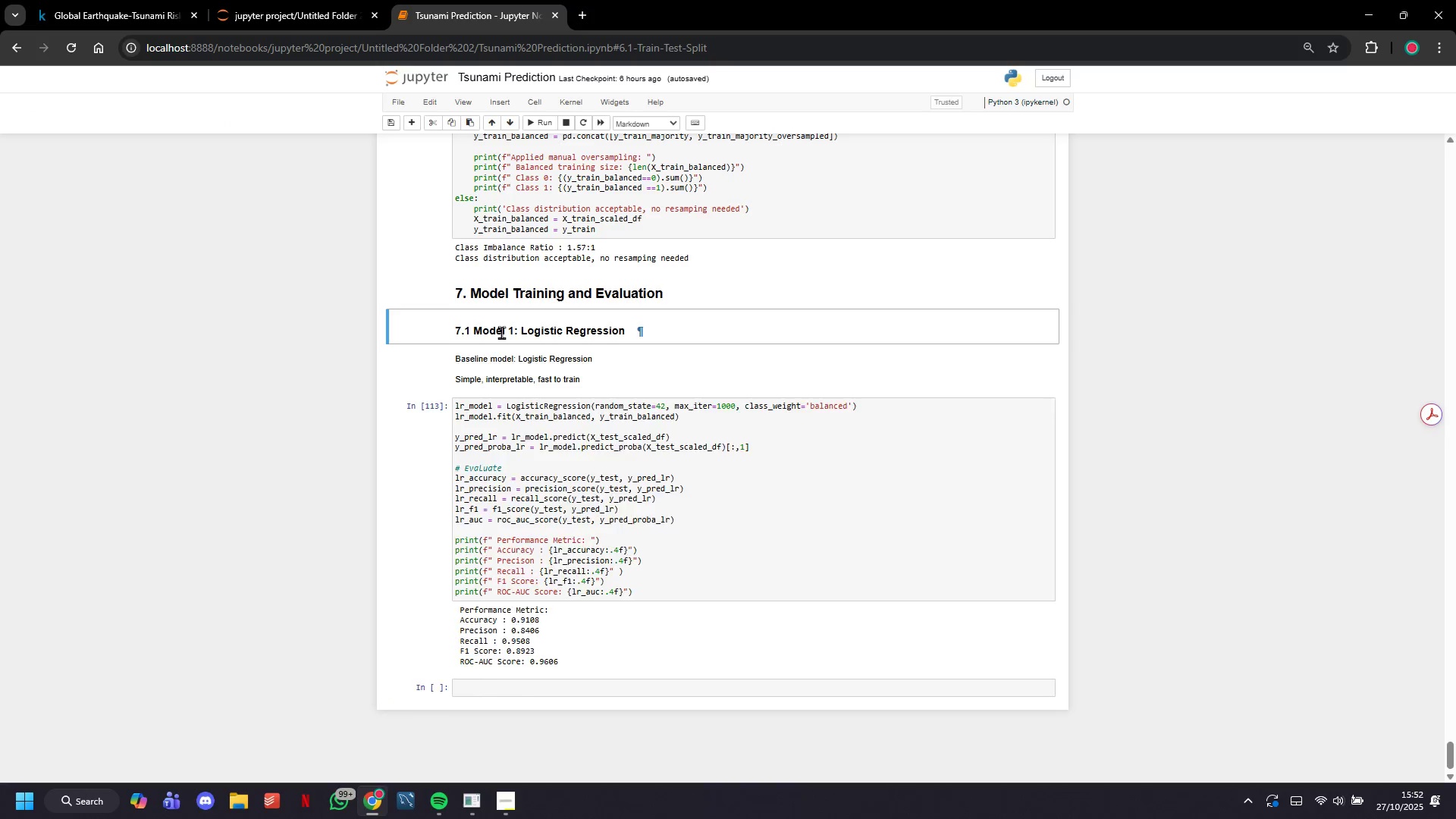 
key(Control+V)
 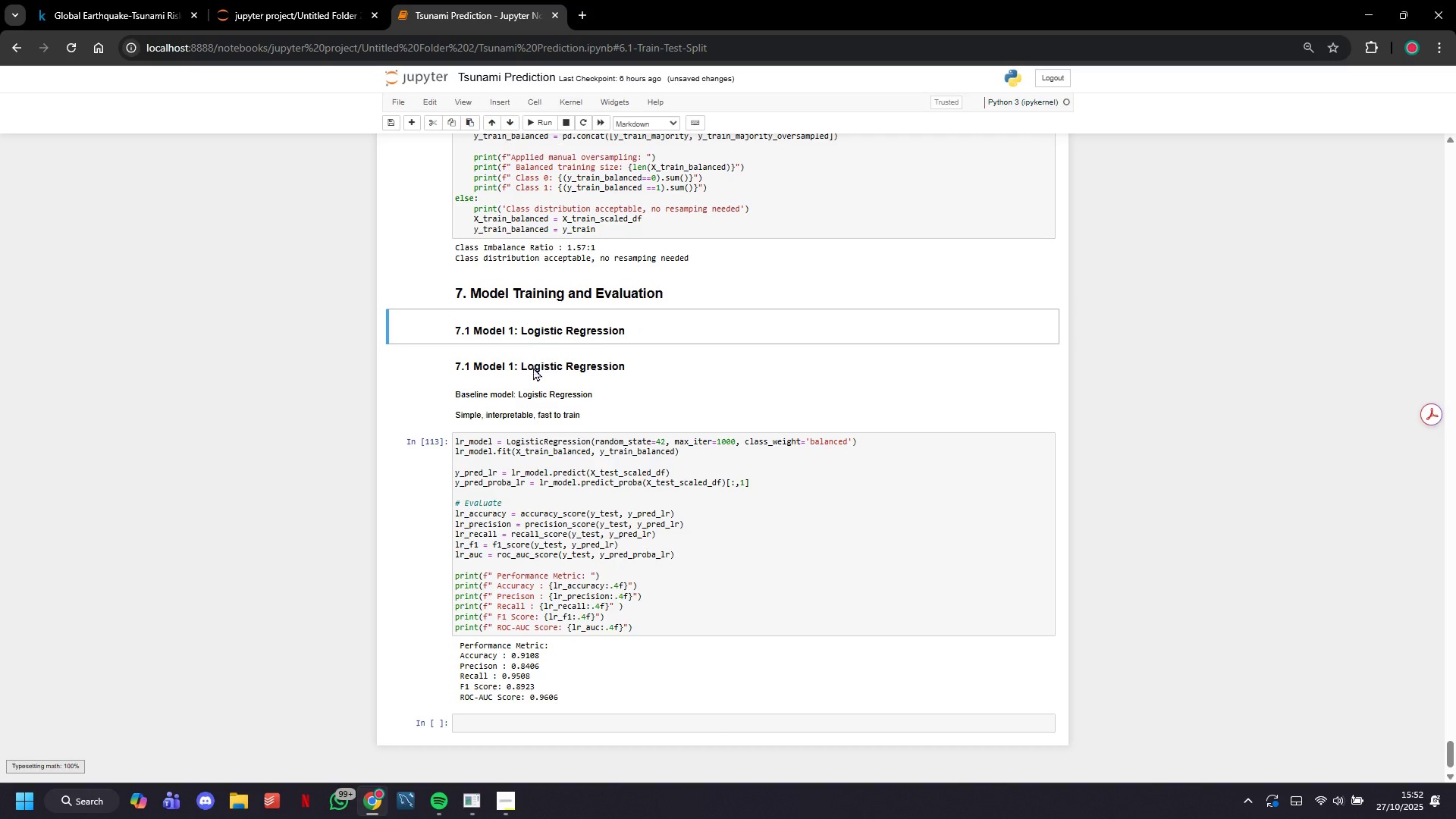 
left_click([535, 370])
 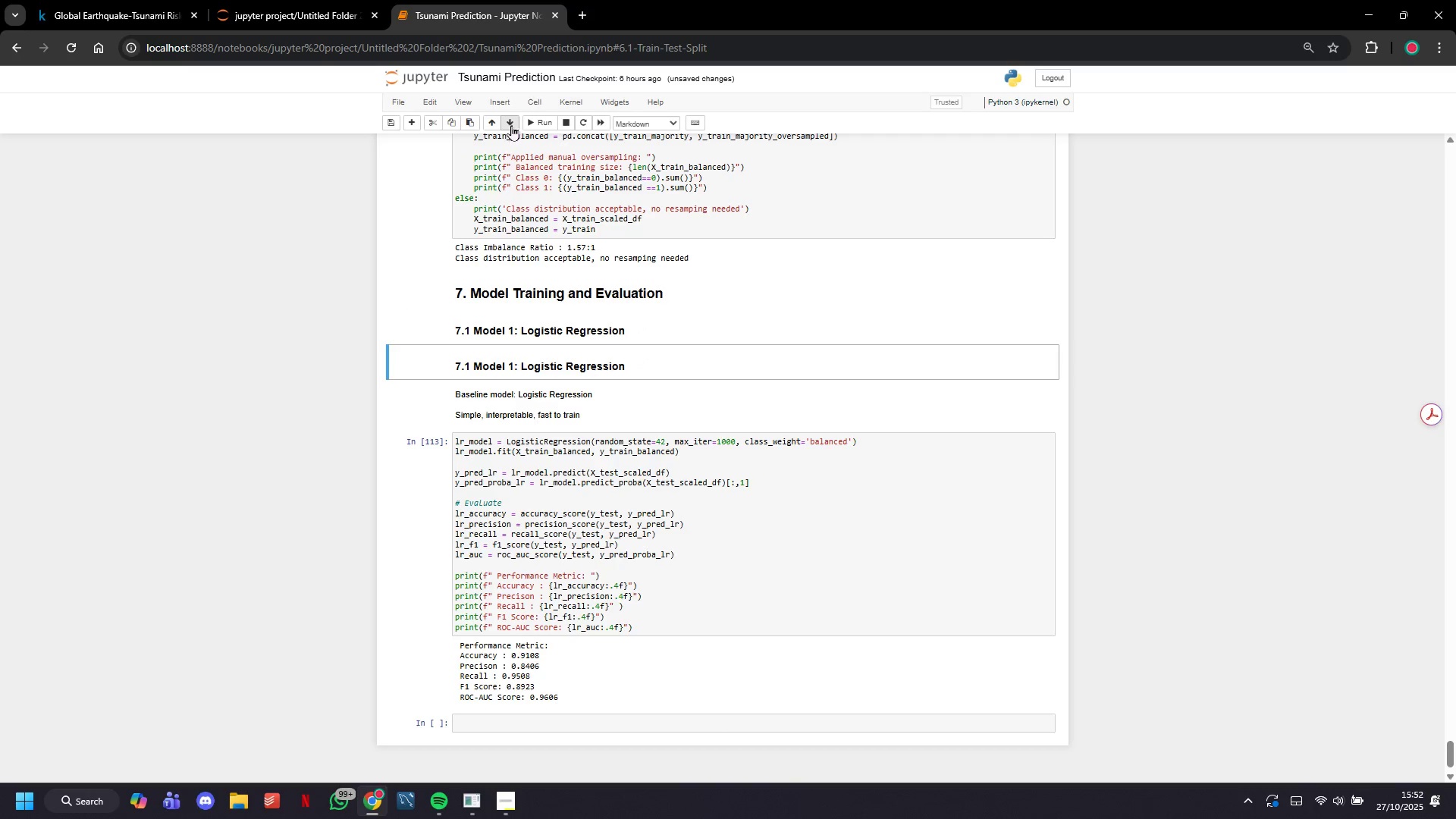 
double_click([511, 125])
 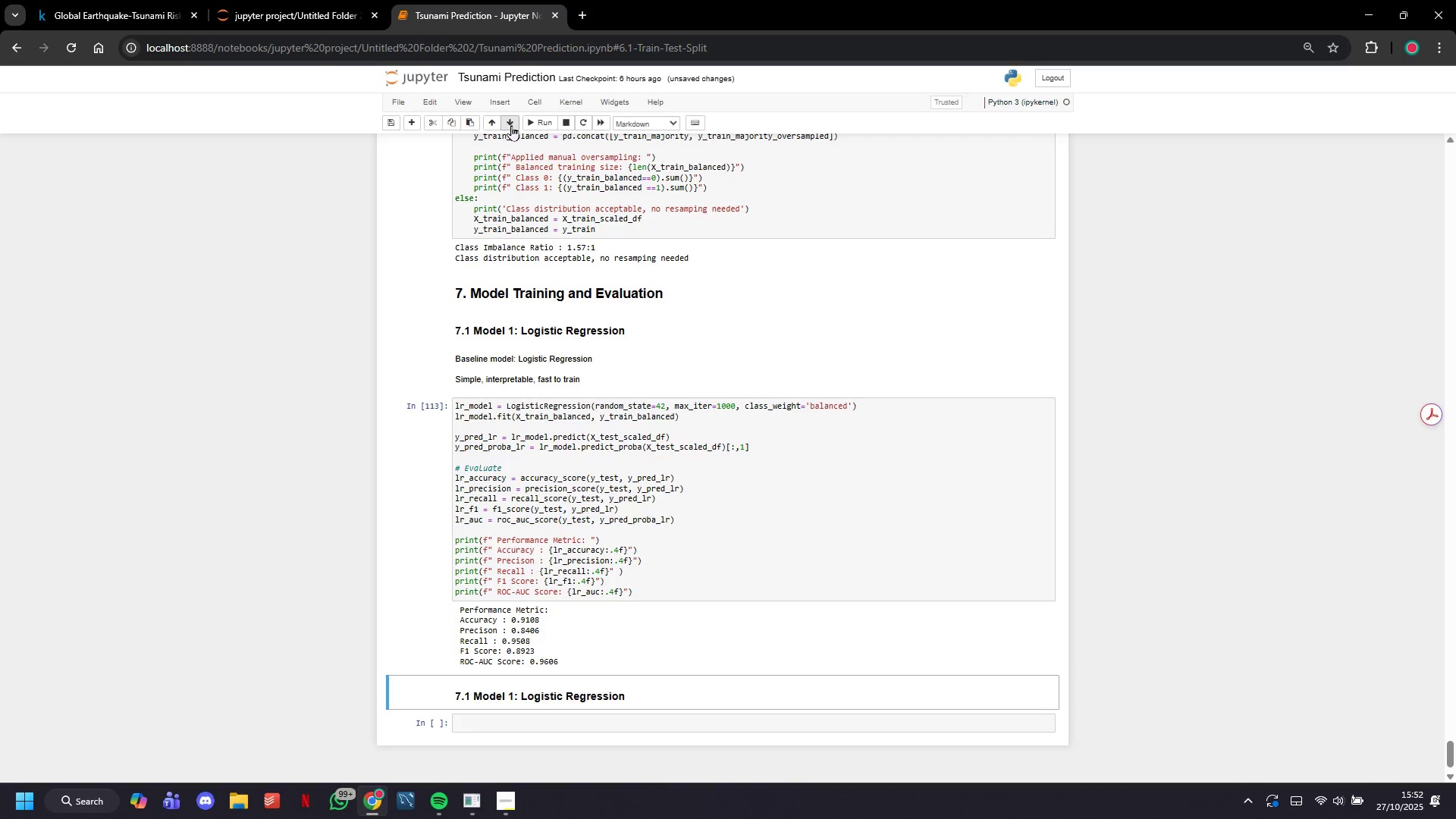 
triple_click([511, 125])
 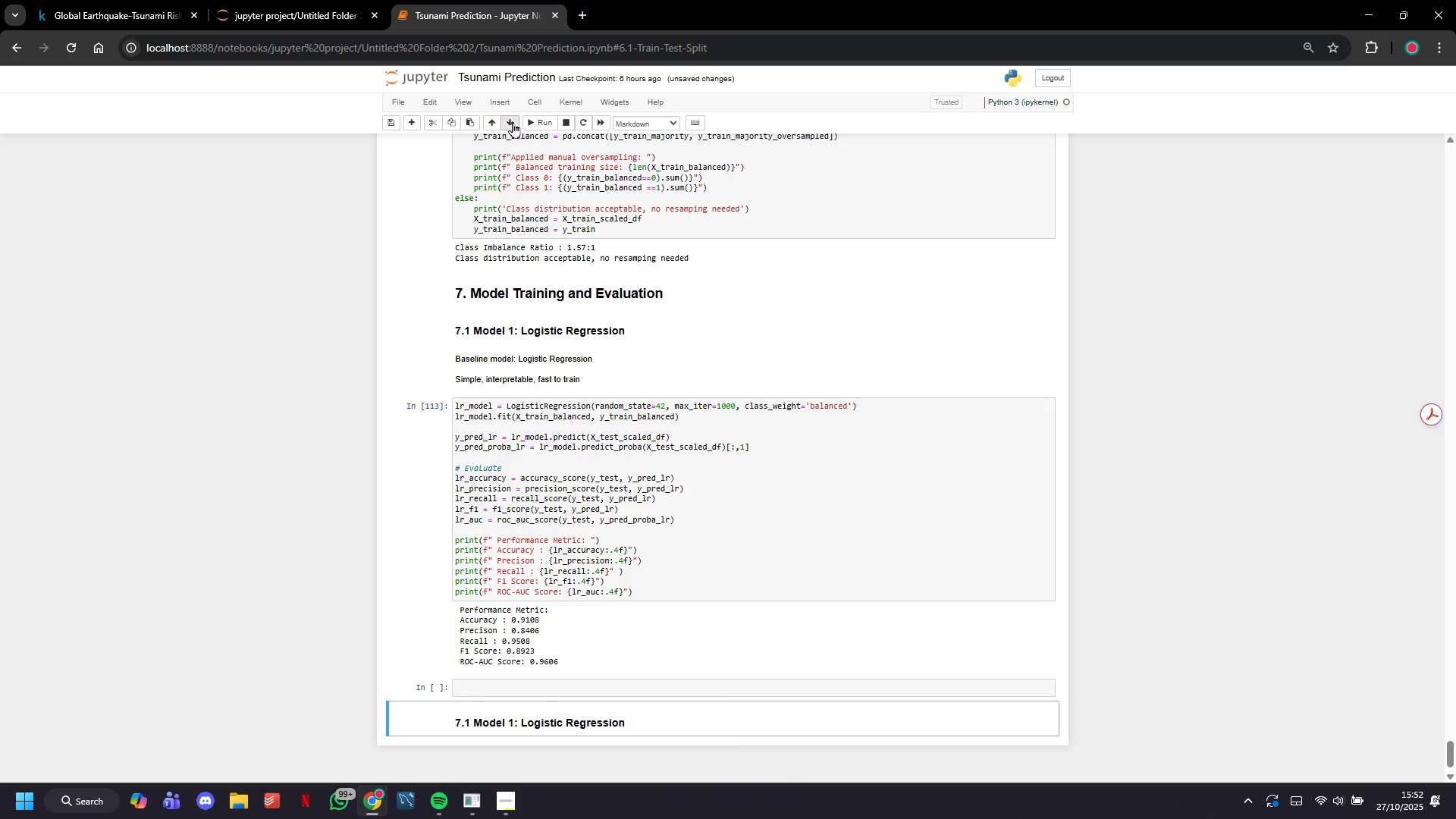 
left_click([495, 128])
 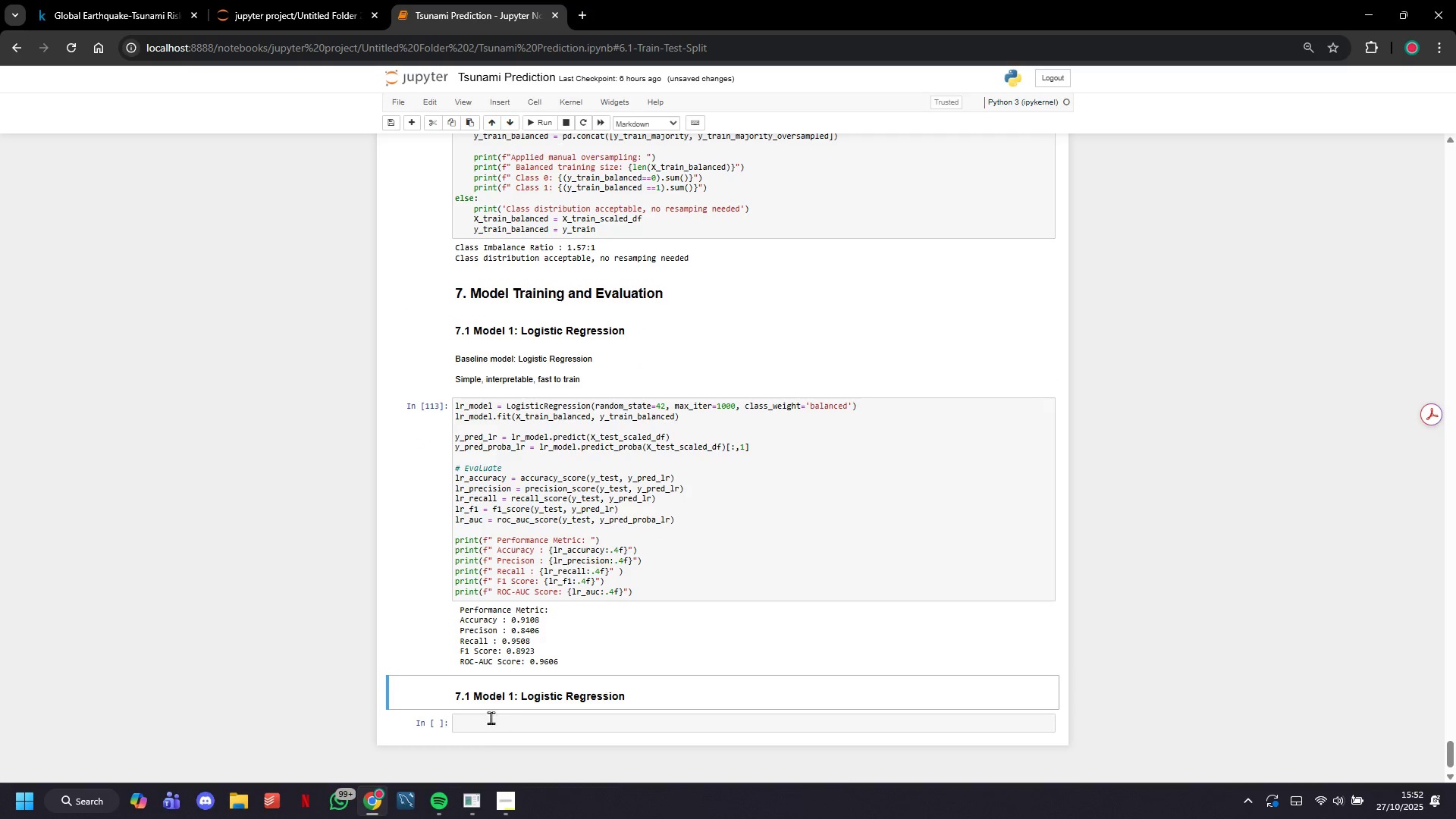 
double_click([482, 701])
 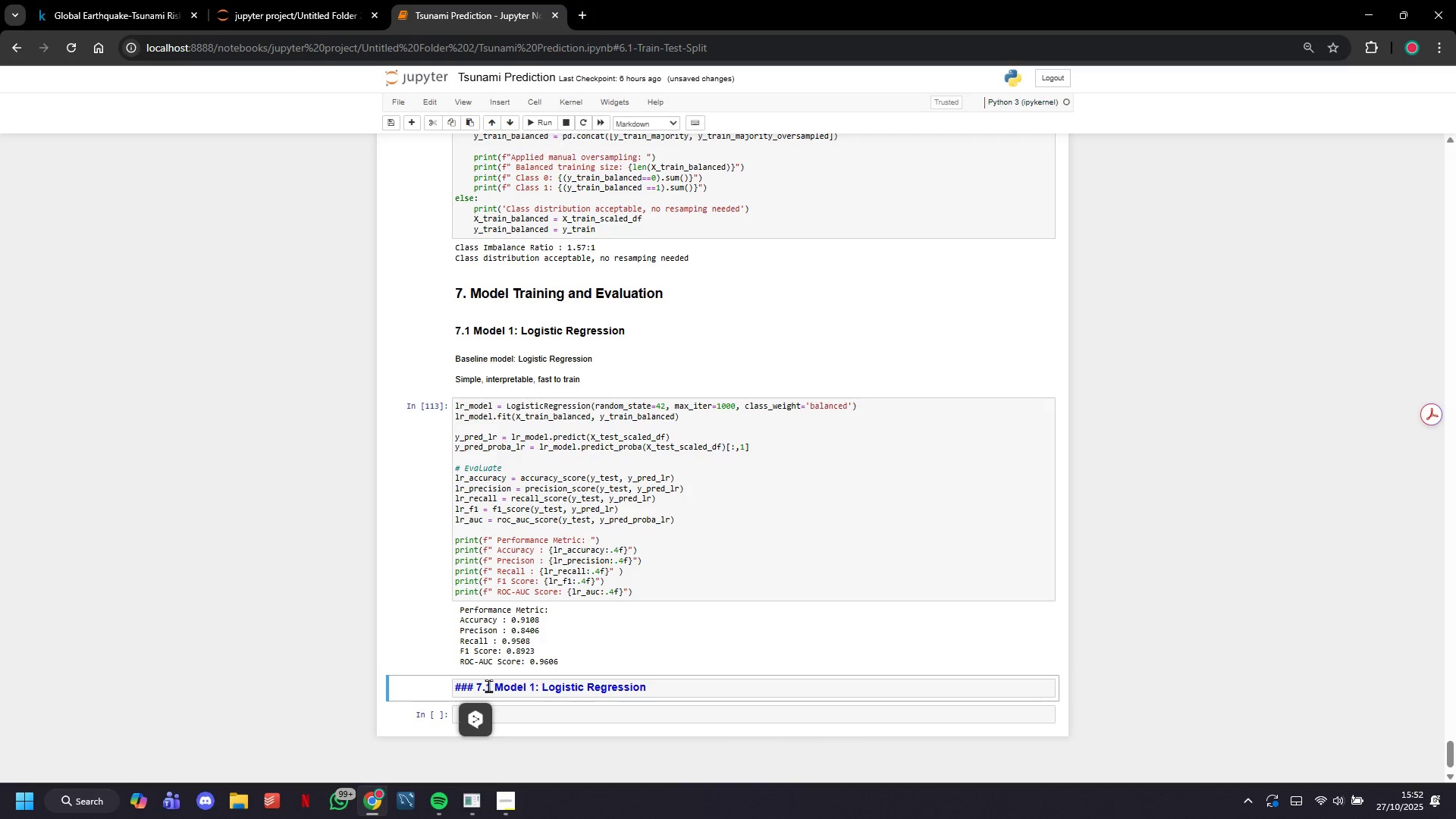 
left_click([490, 690])
 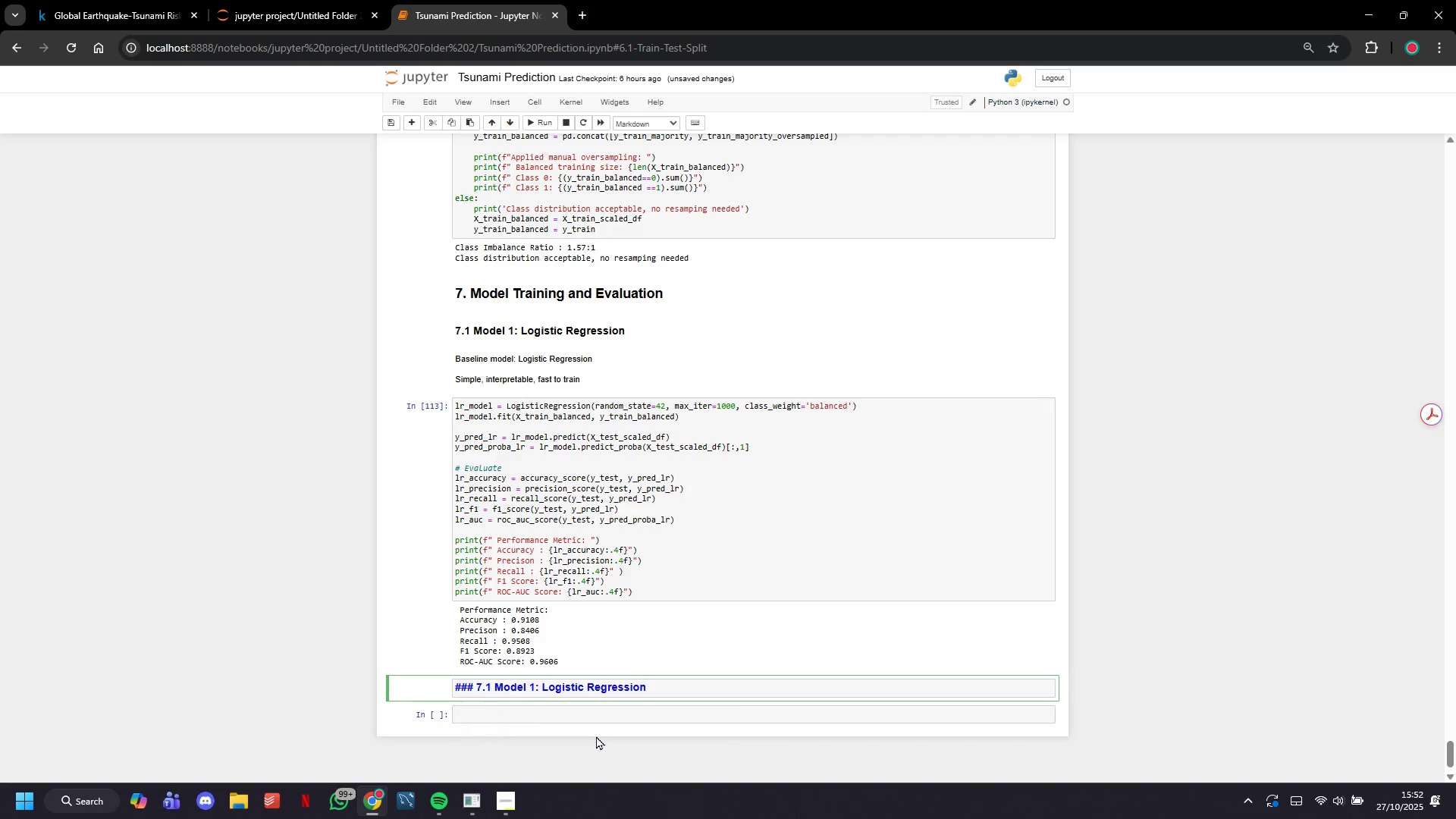 
key(Backspace)
 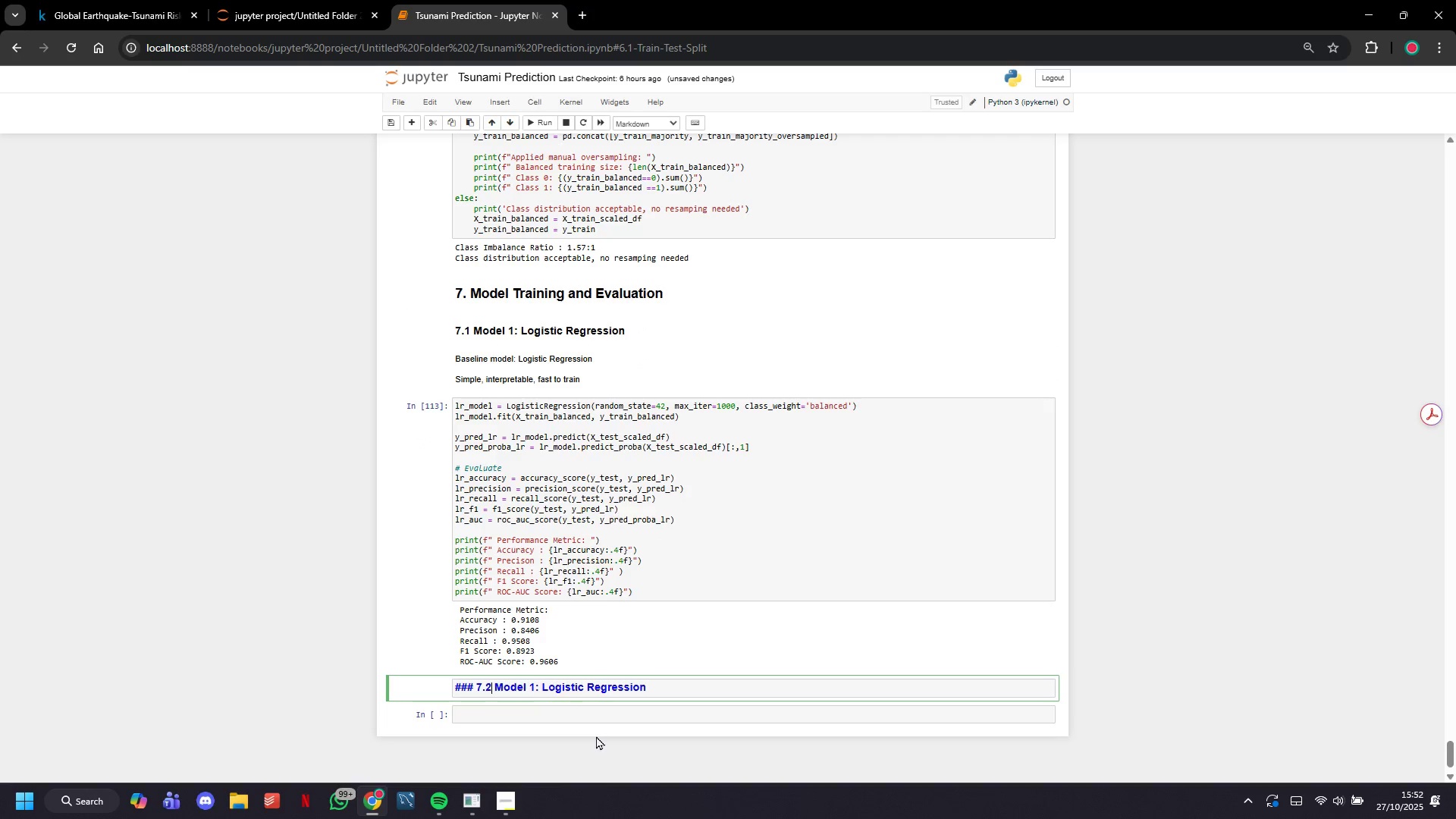 
key(2)
 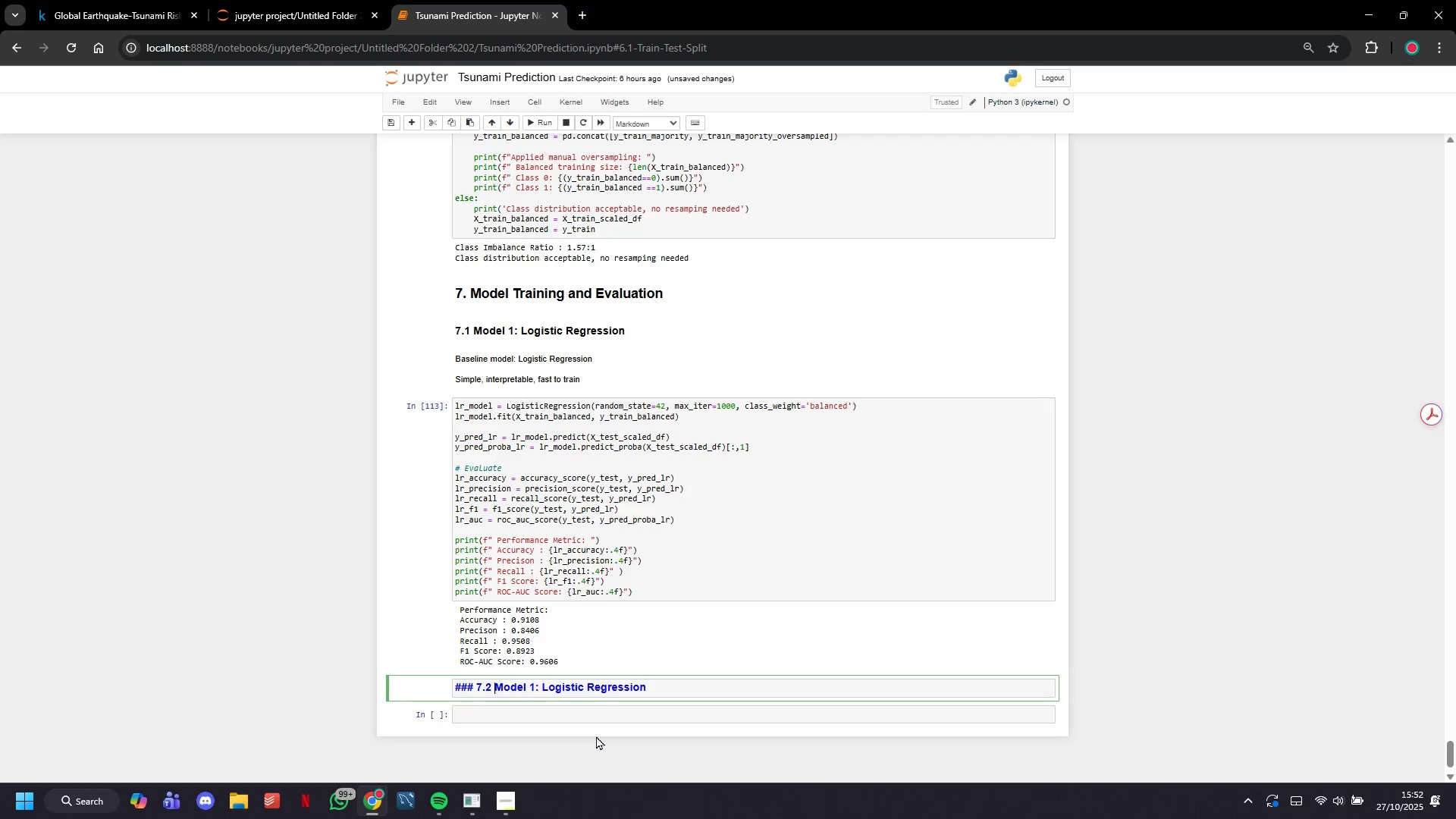 
hold_key(key=ArrowRight, duration=0.78)
 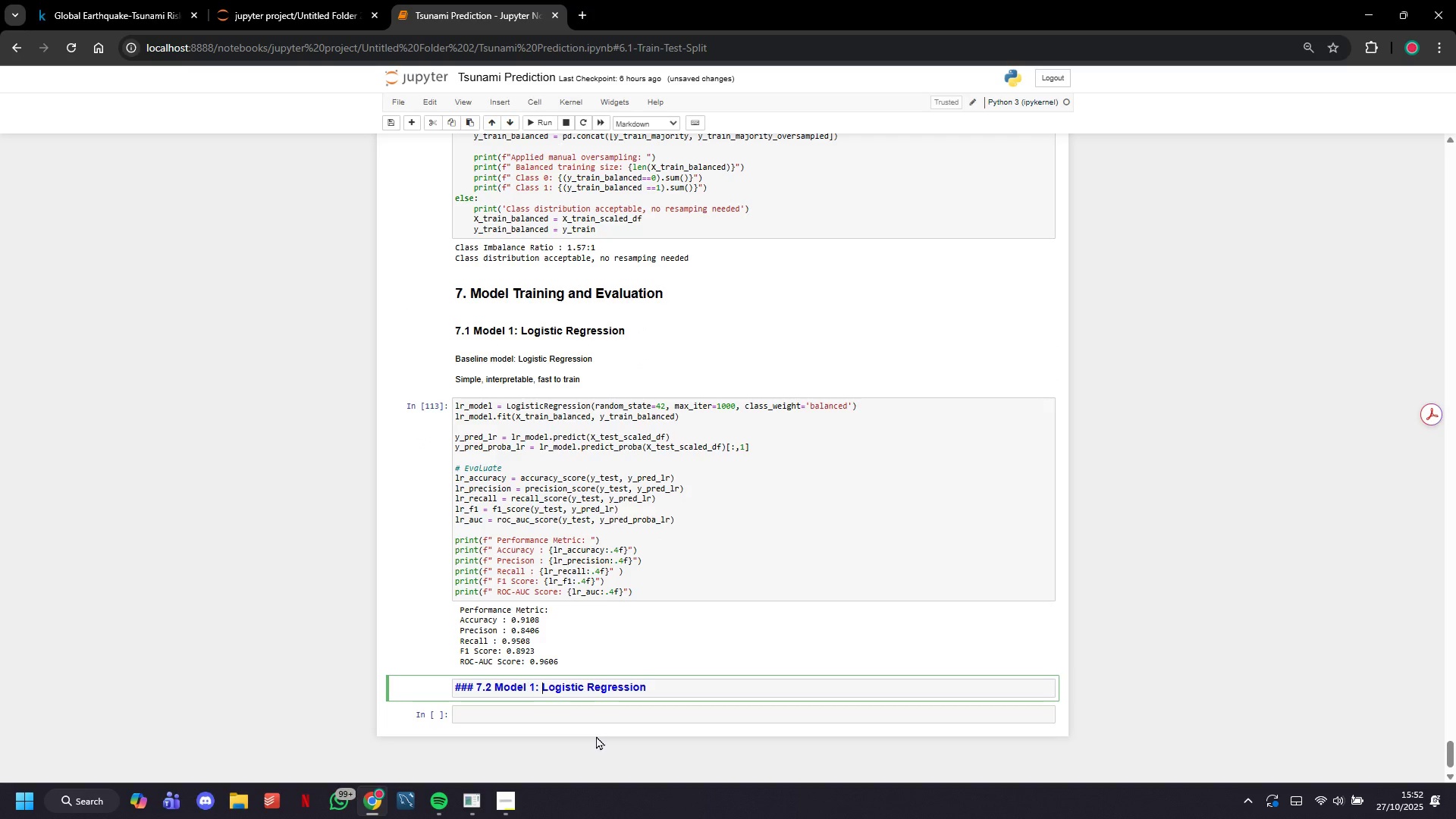 
key(ArrowLeft)
 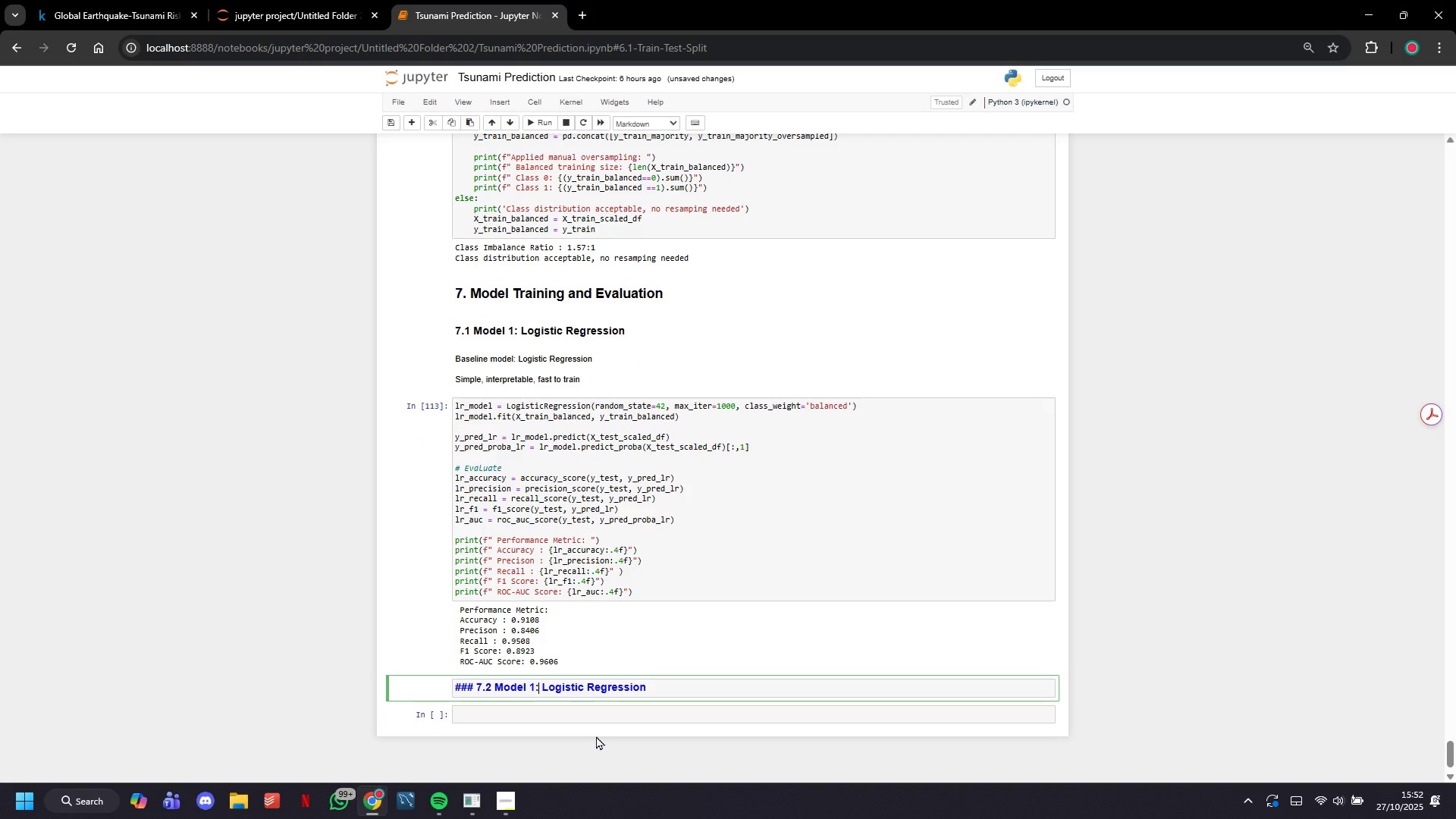 
key(ArrowLeft)
 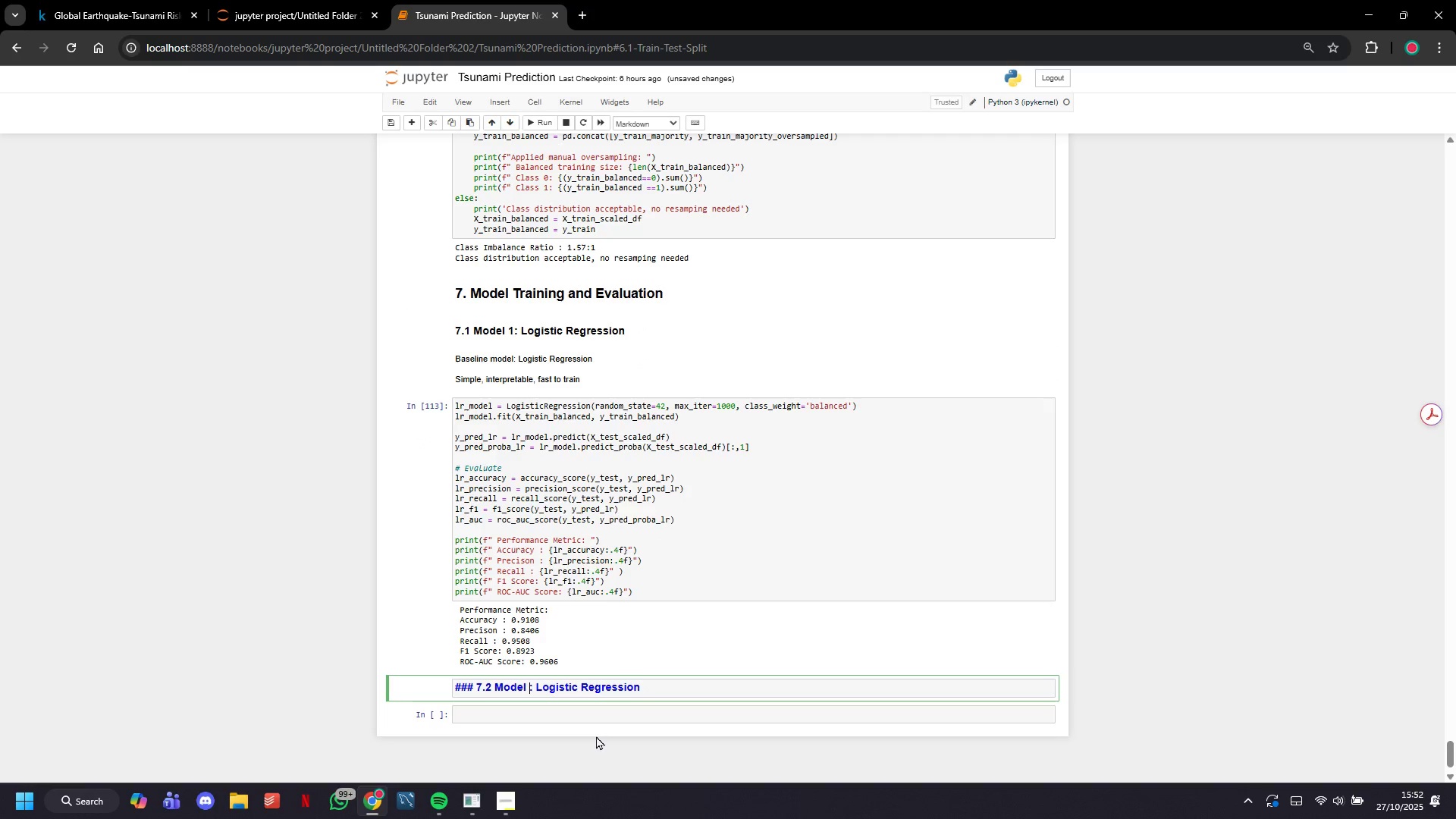 
key(Backspace)
 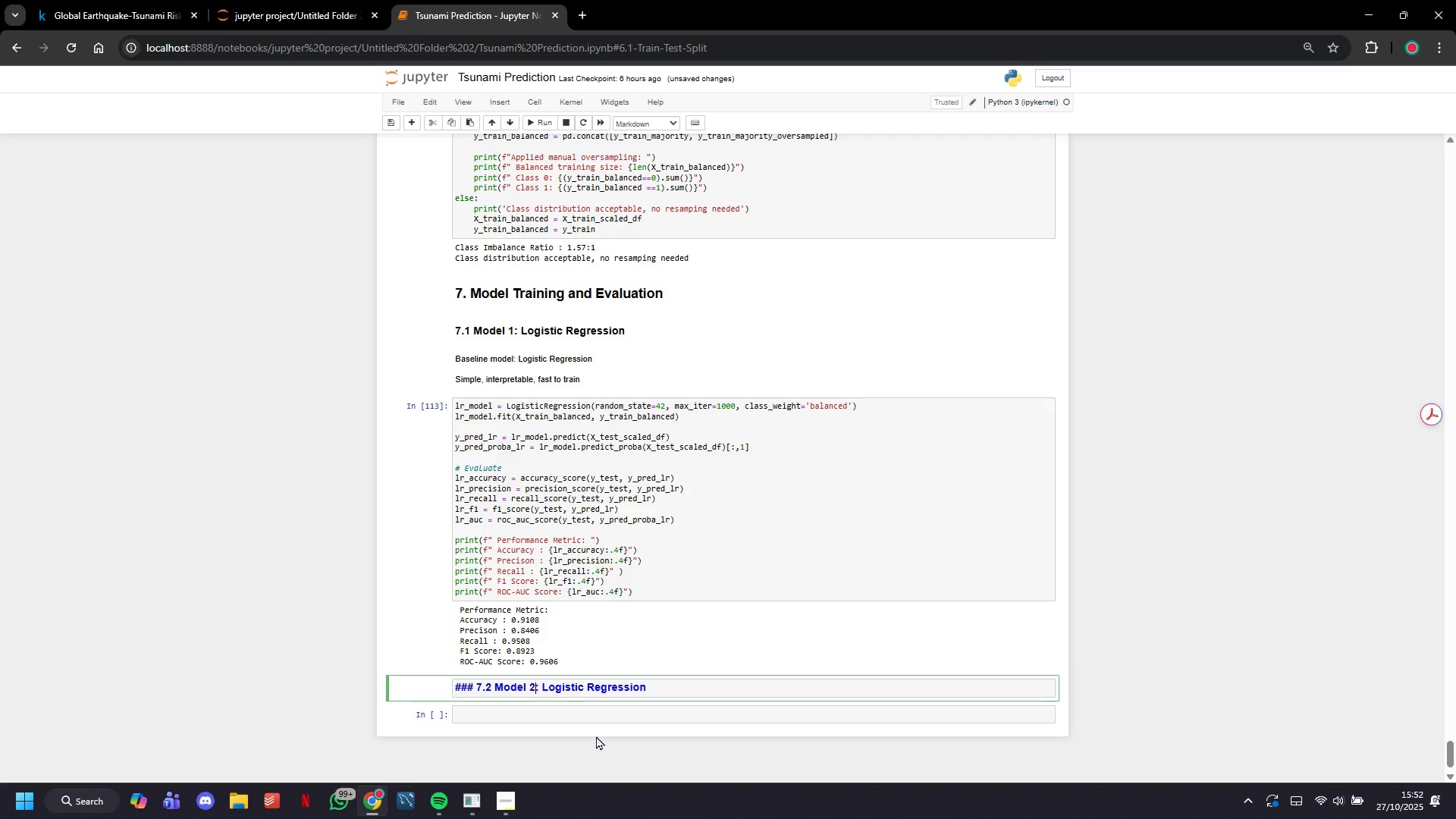 
key(2)
 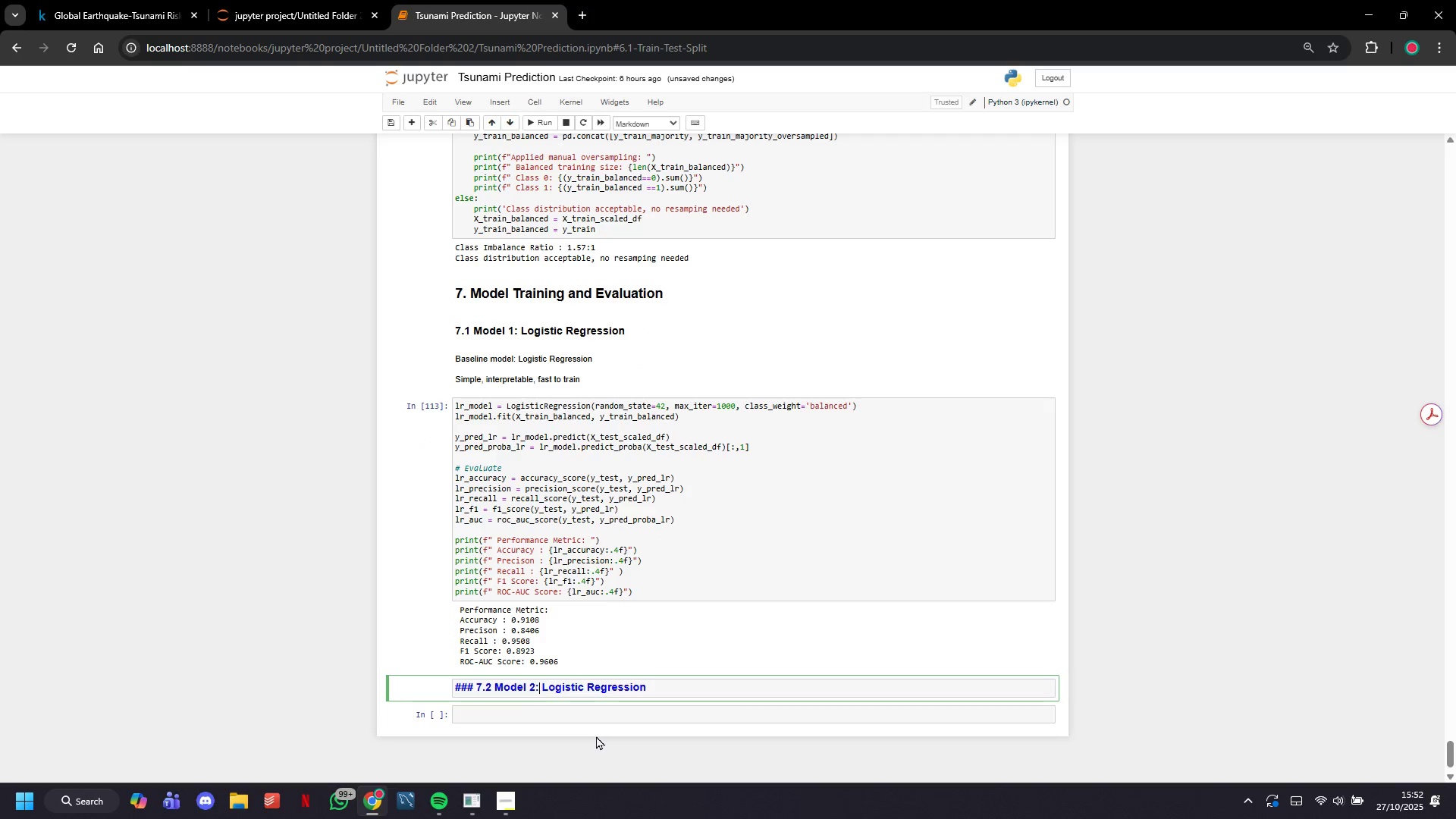 
hold_key(key=ArrowRight, duration=1.5)
 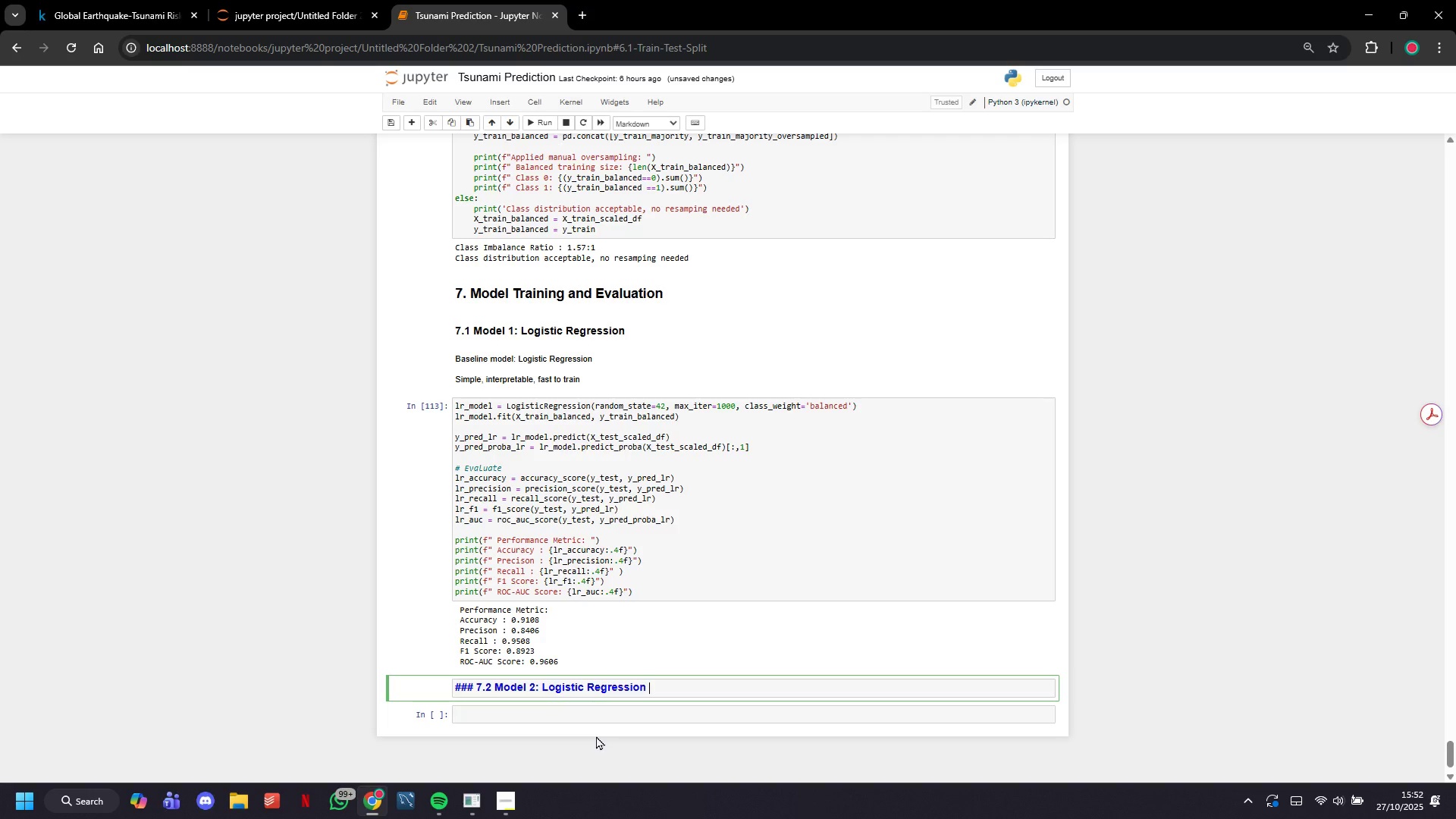 
key(ArrowRight)
 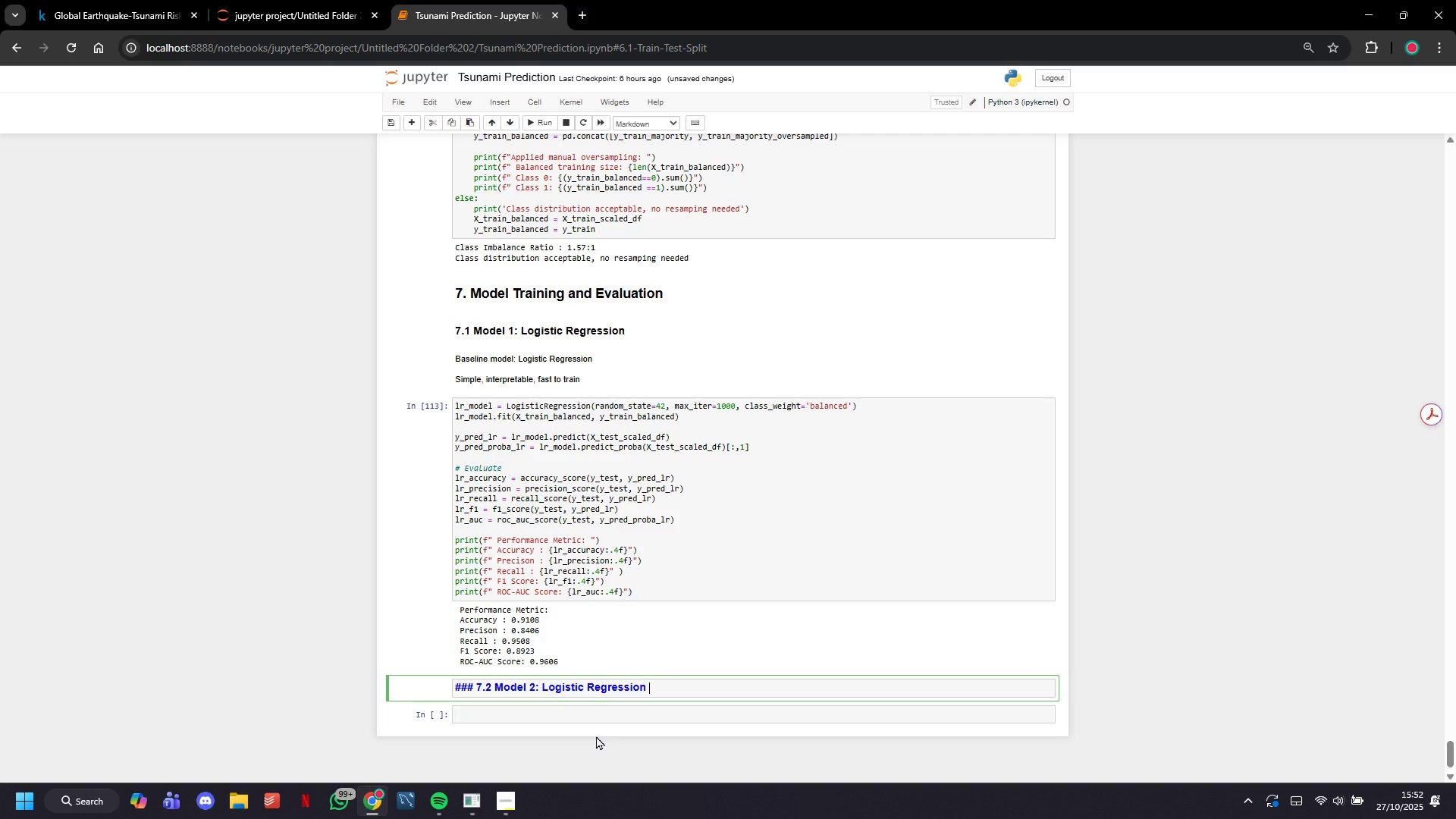 
key(ArrowRight)
 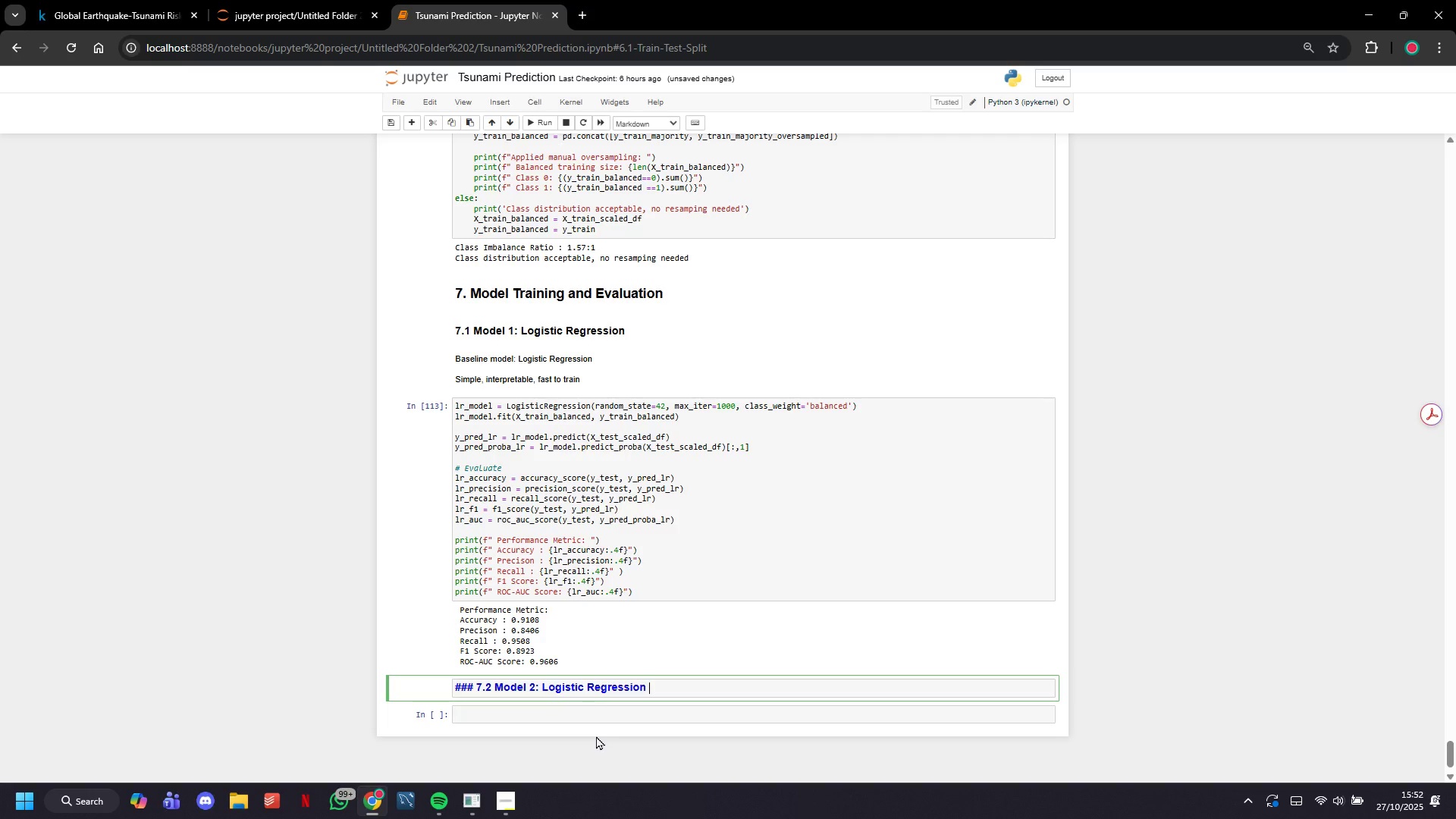 
key(ArrowRight)
 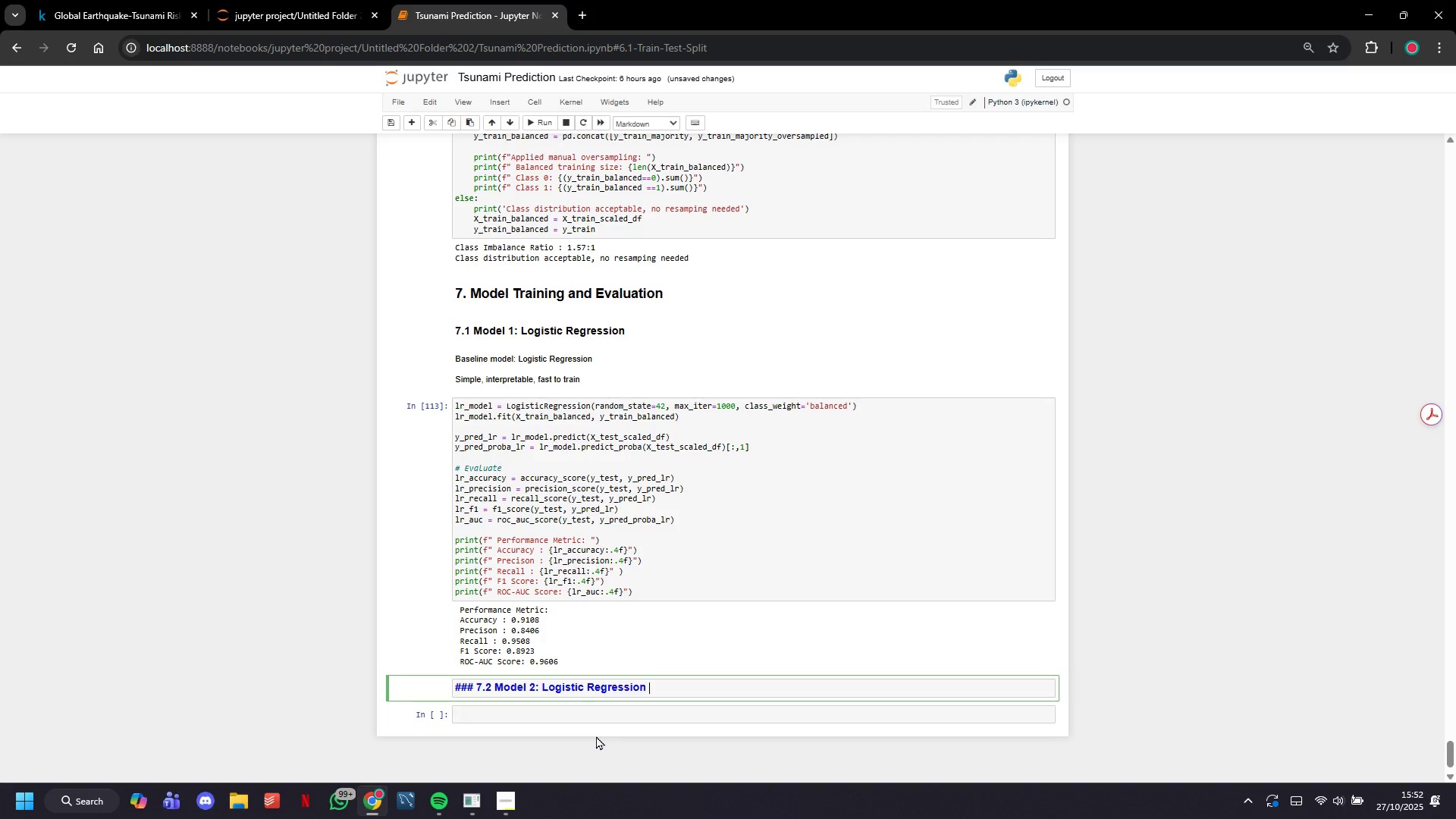 
key(ArrowRight)
 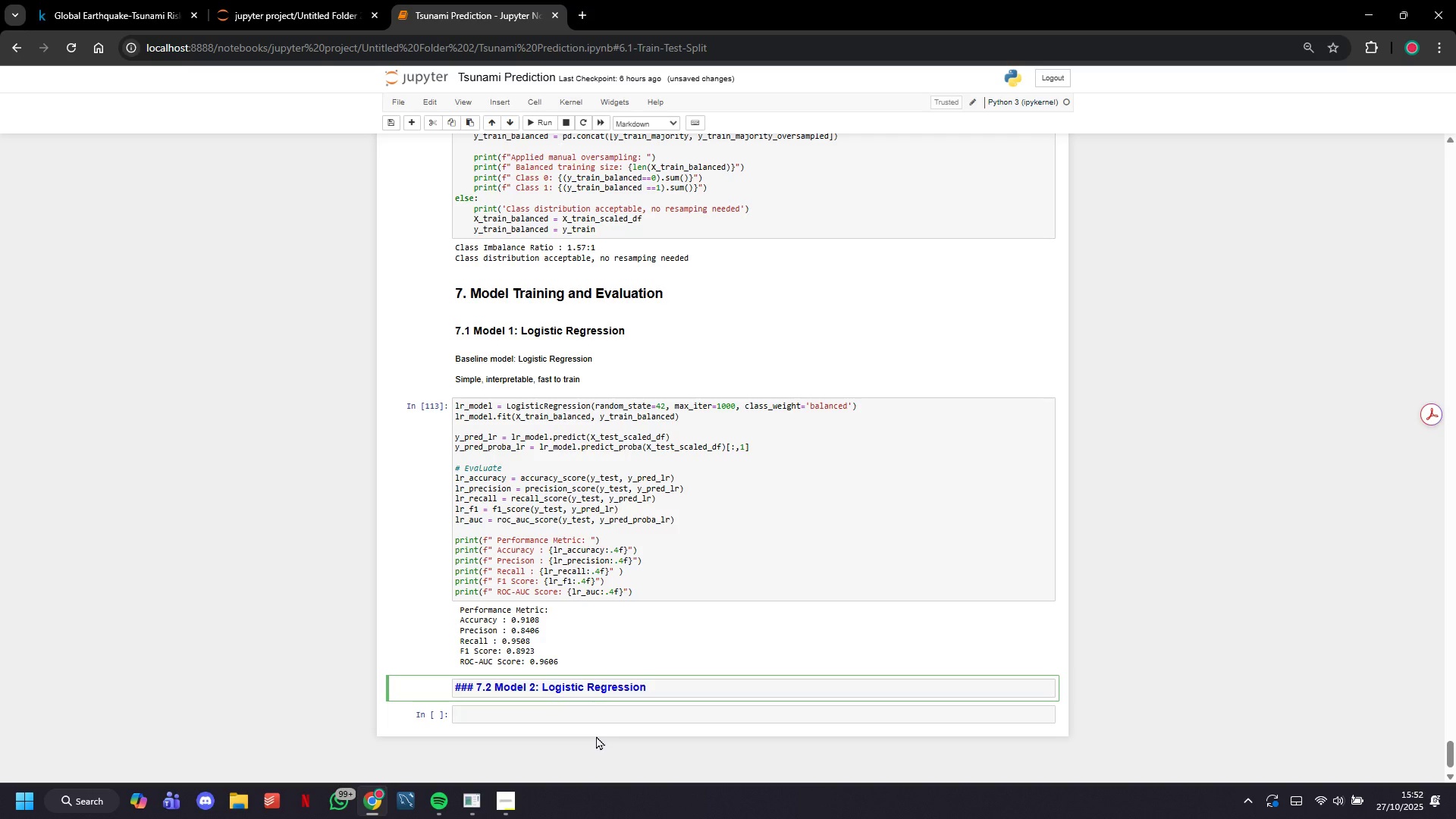 
hold_key(key=Backspace, duration=0.97)
 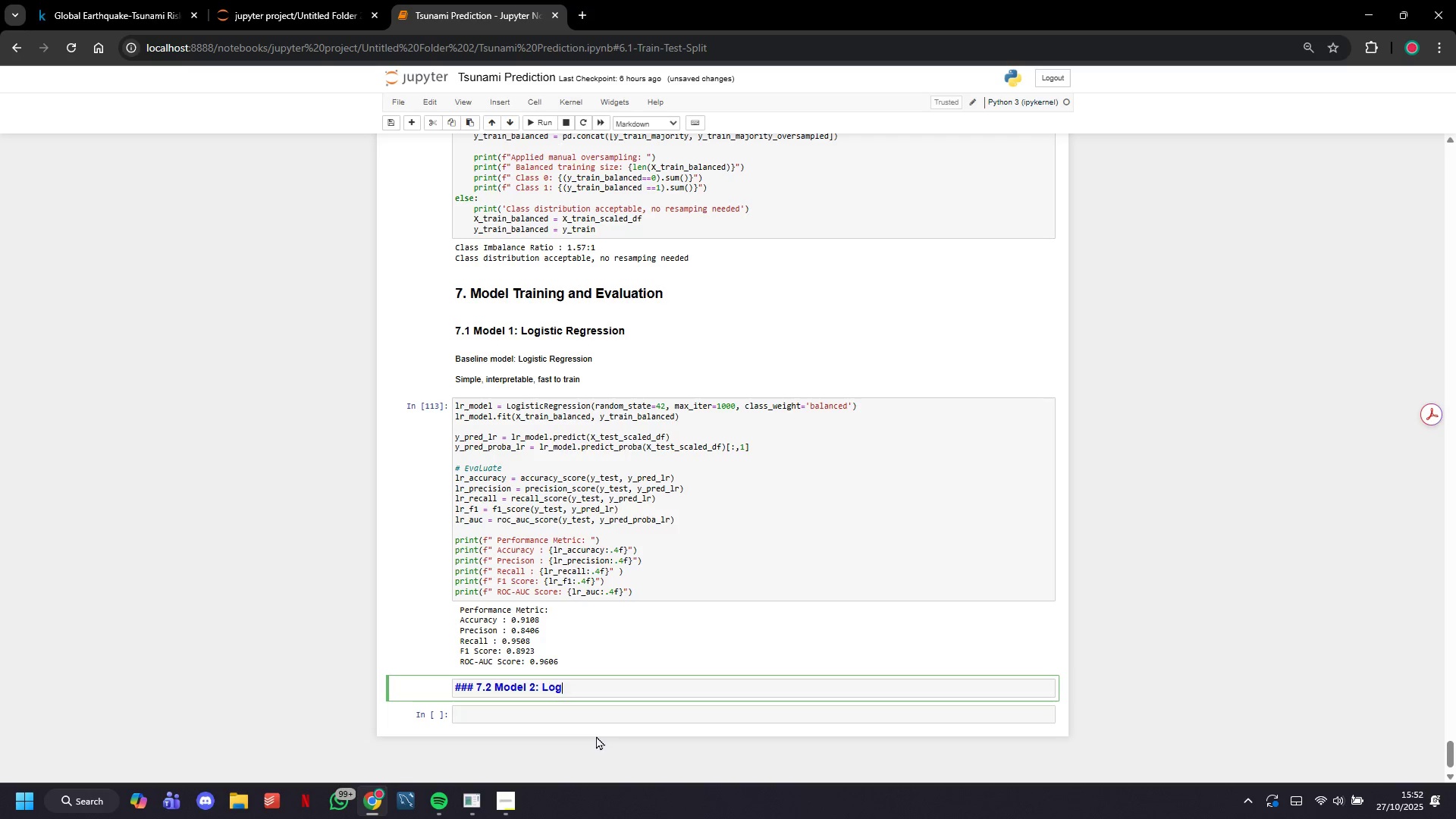 
key(Backspace)
key(Backspace)
key(Backspace)
type(Random Forest Classifier)
 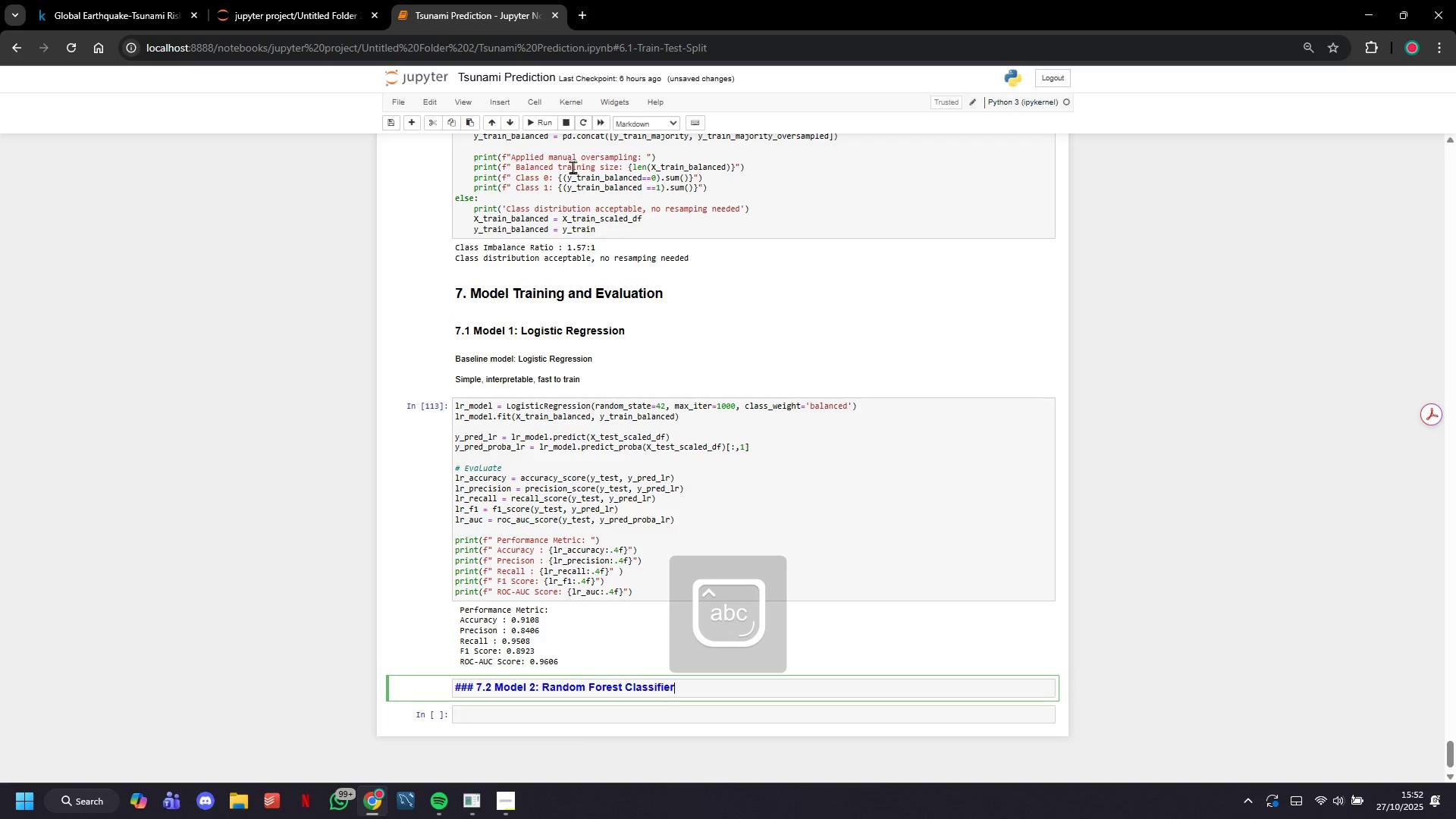 
left_click([548, 120])
 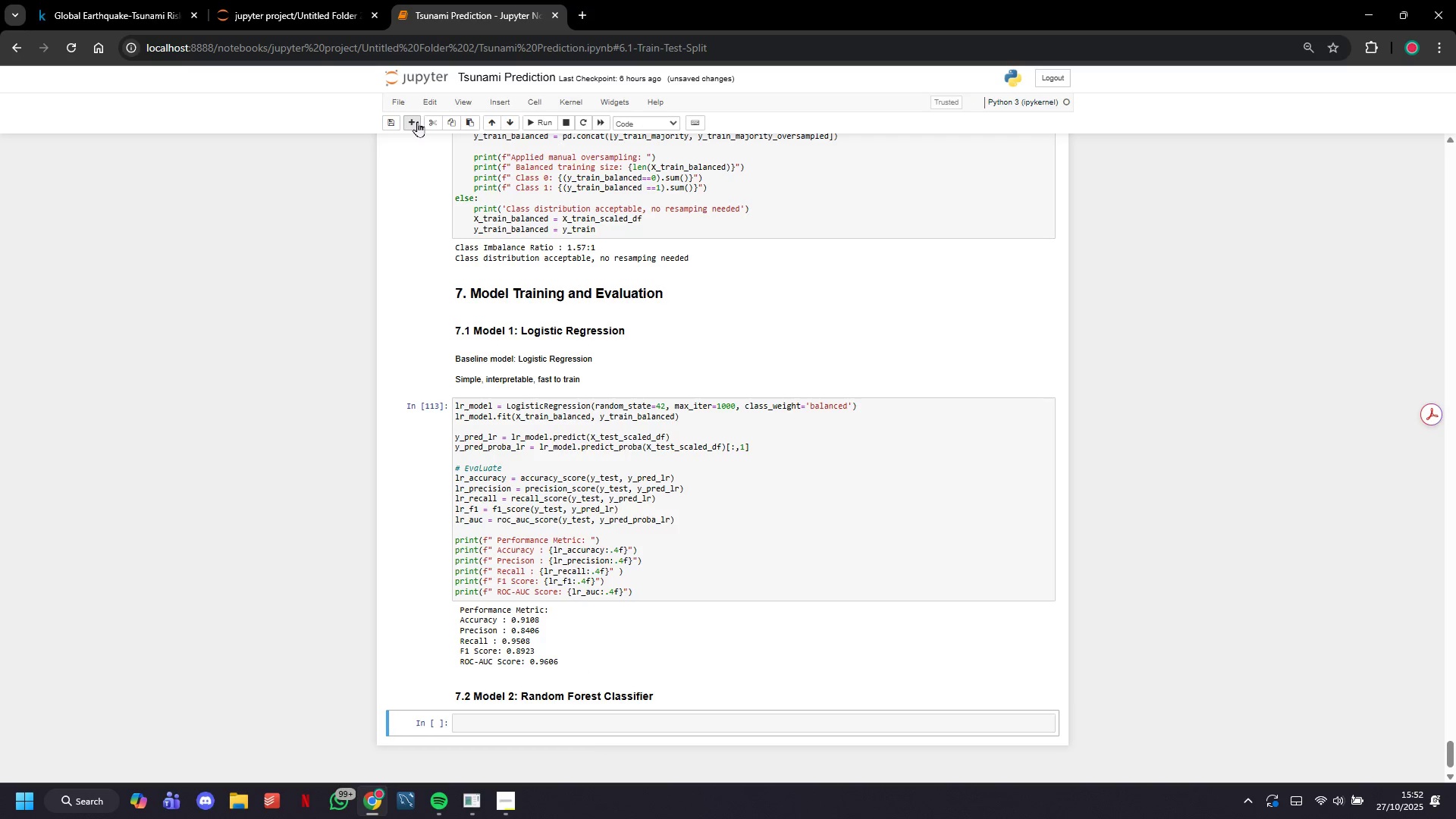 
left_click([413, 118])
 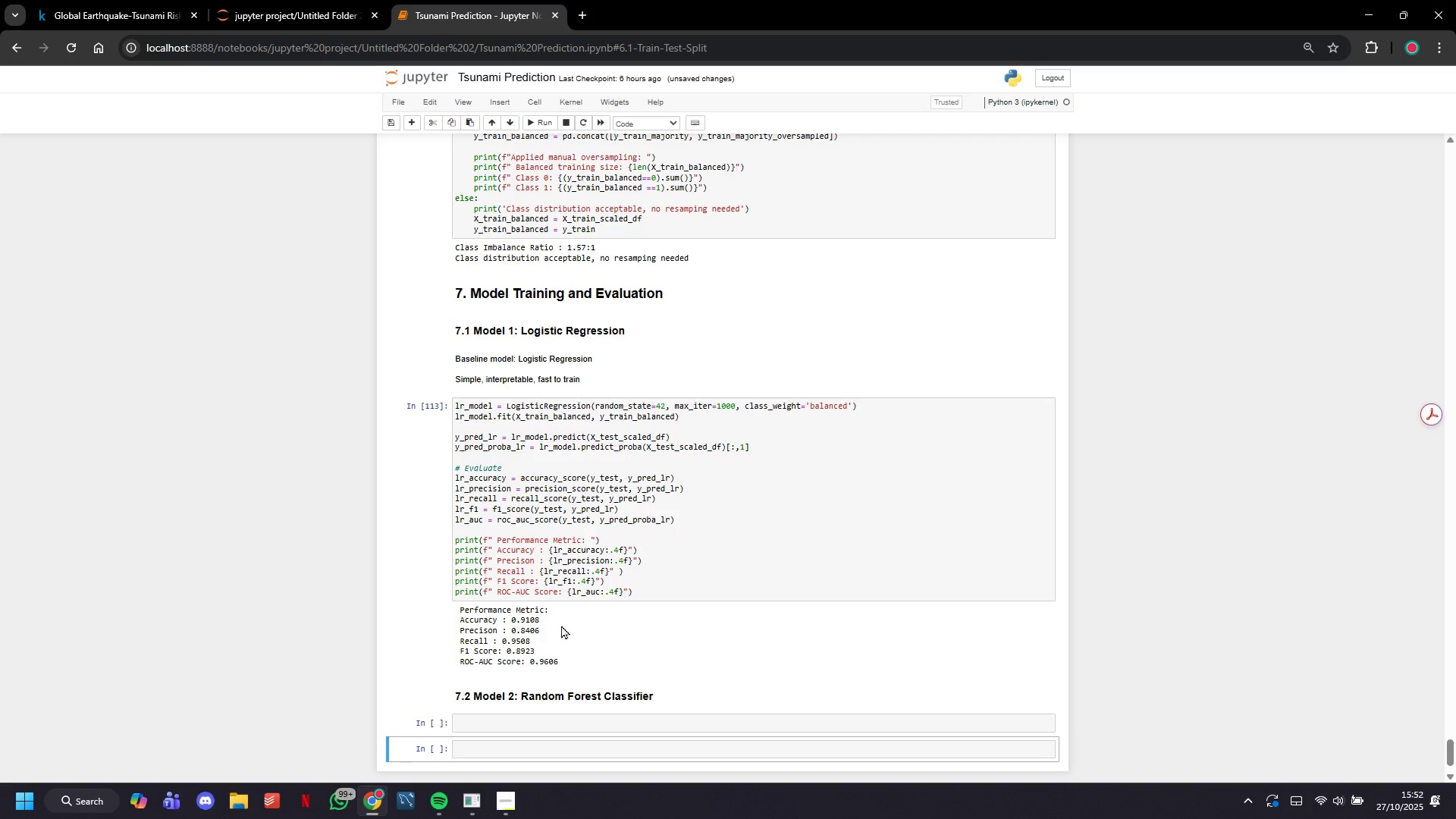 
left_click([532, 726])
 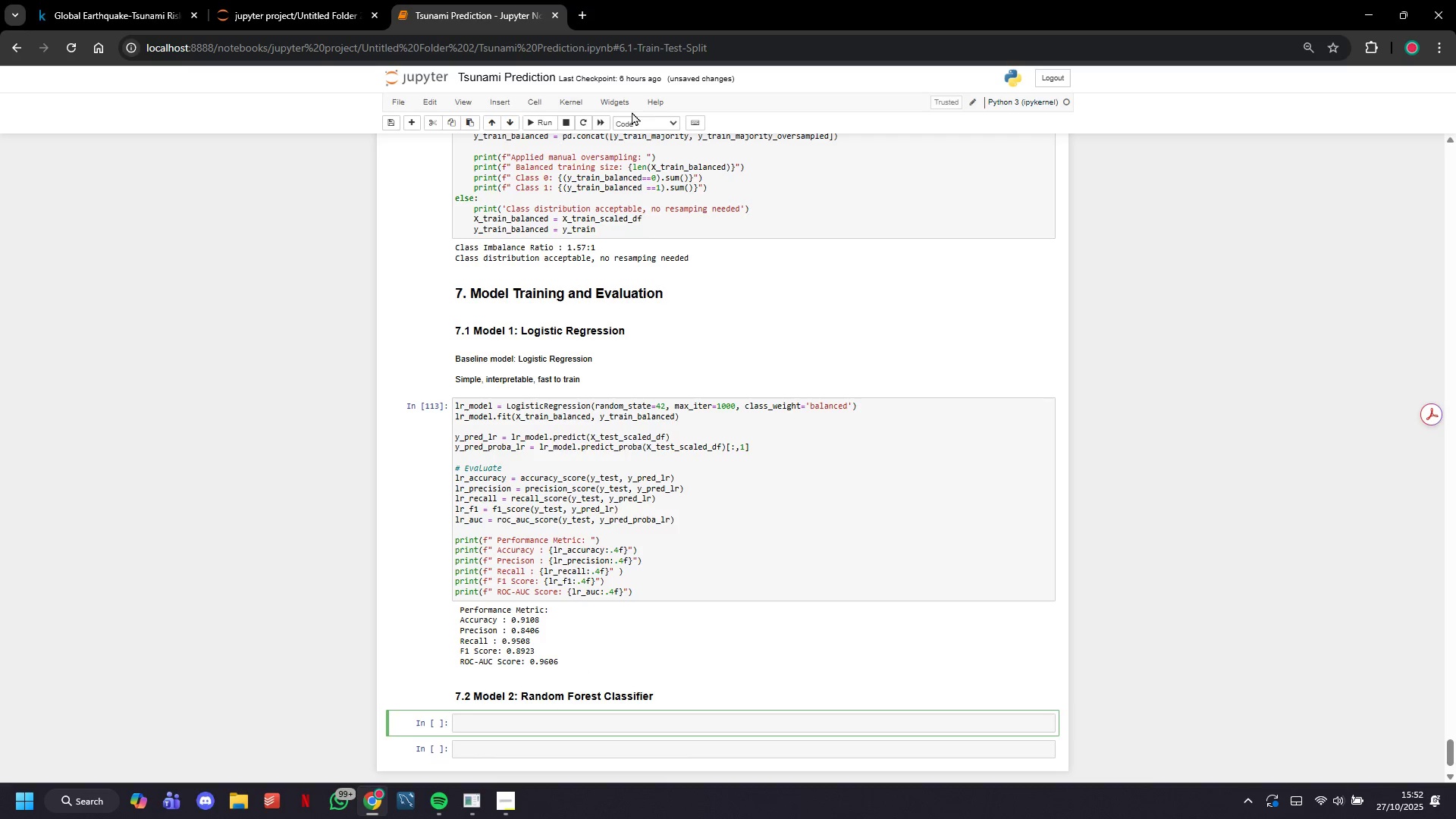 
left_click([635, 125])
 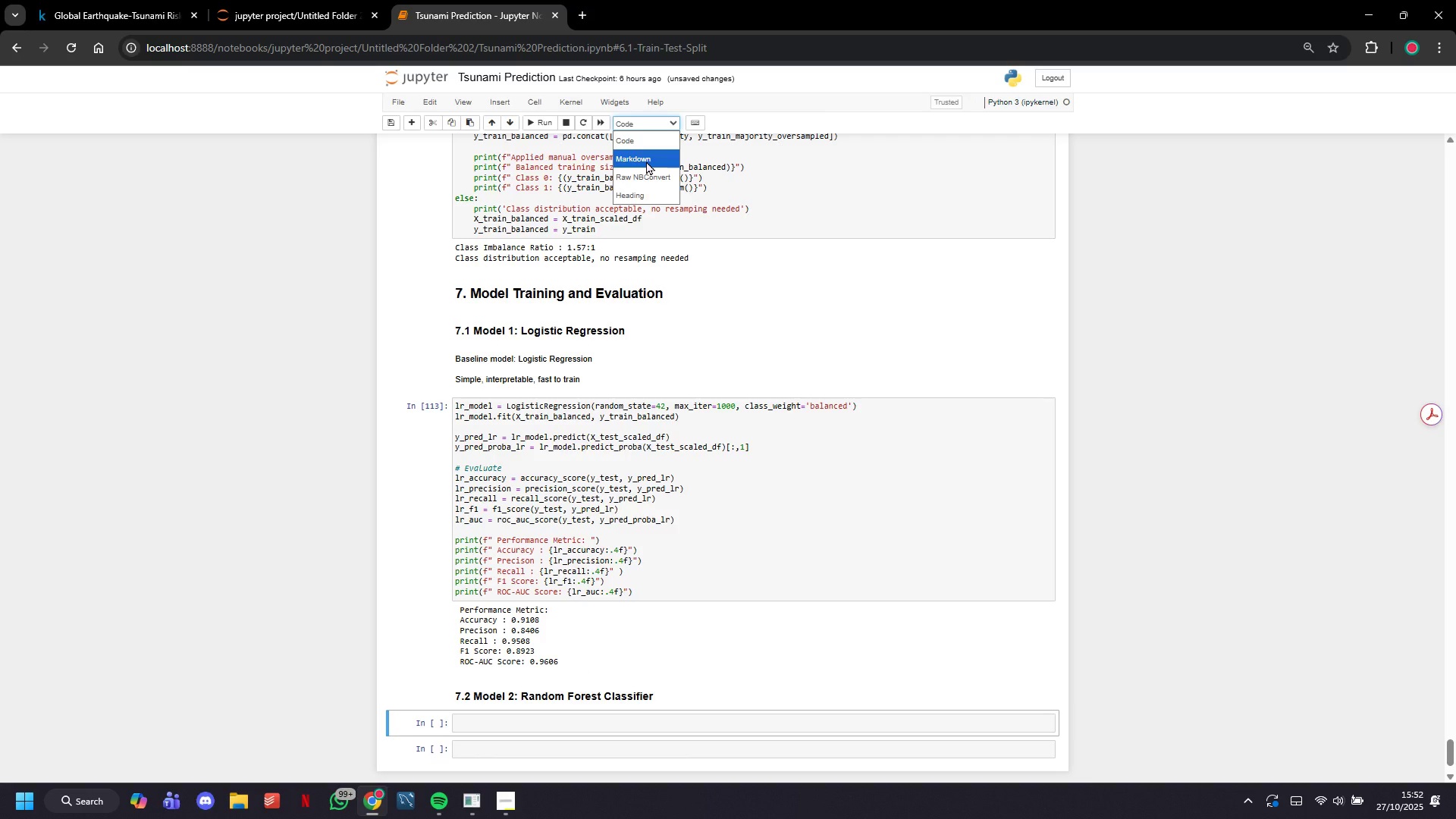 
left_click([646, 161])
 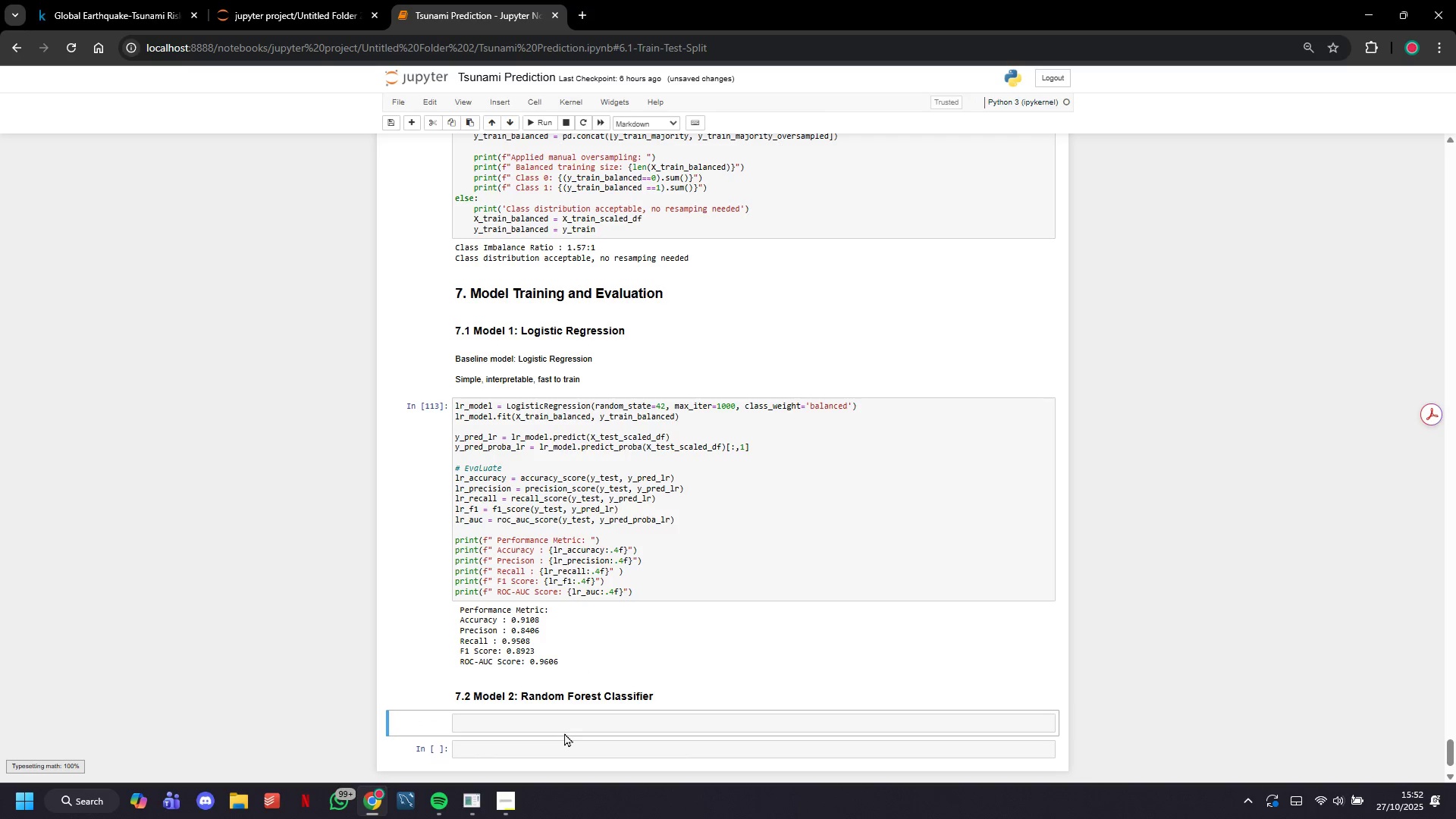 
left_click([564, 733])
 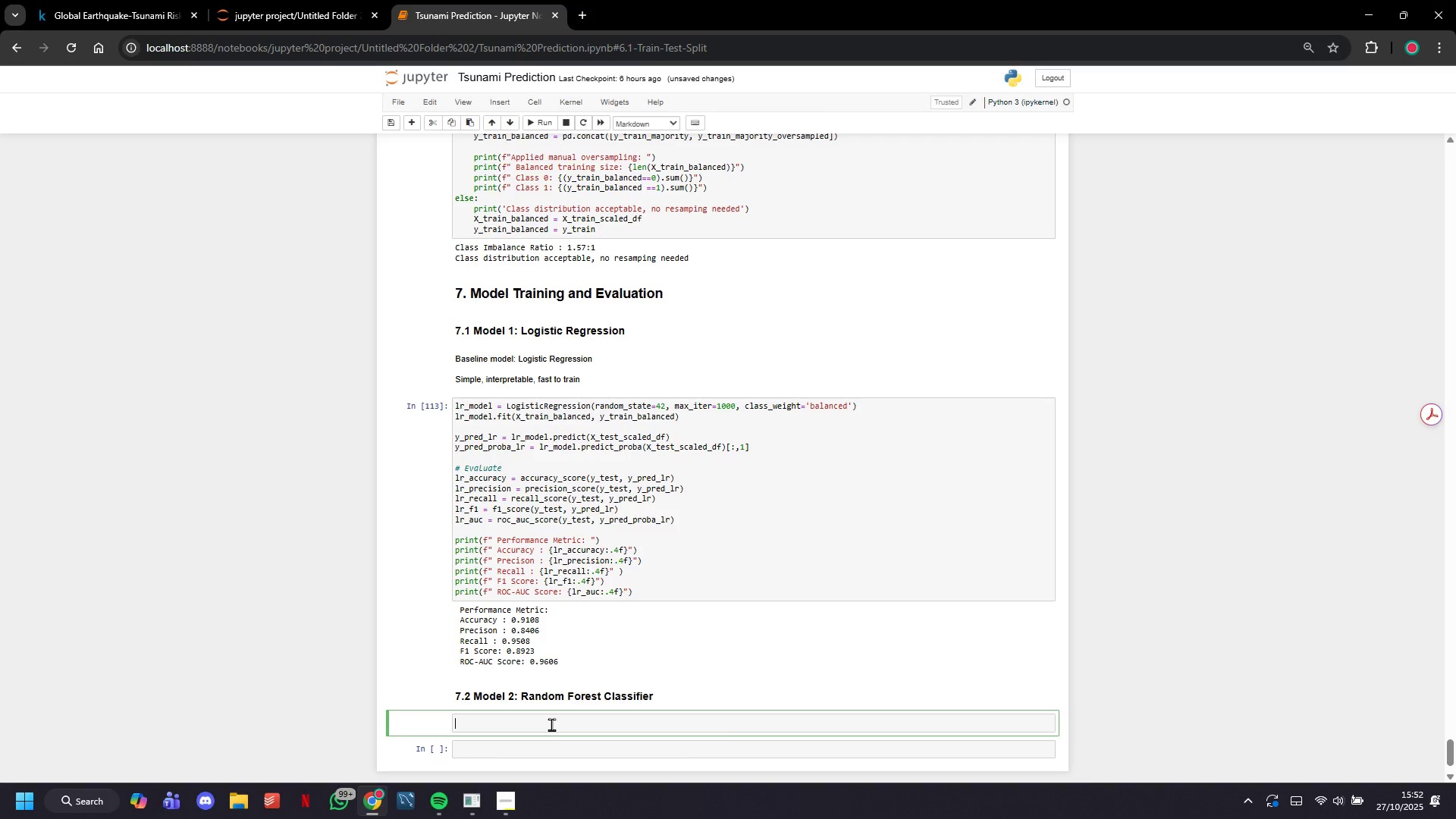 
left_click([551, 724])
 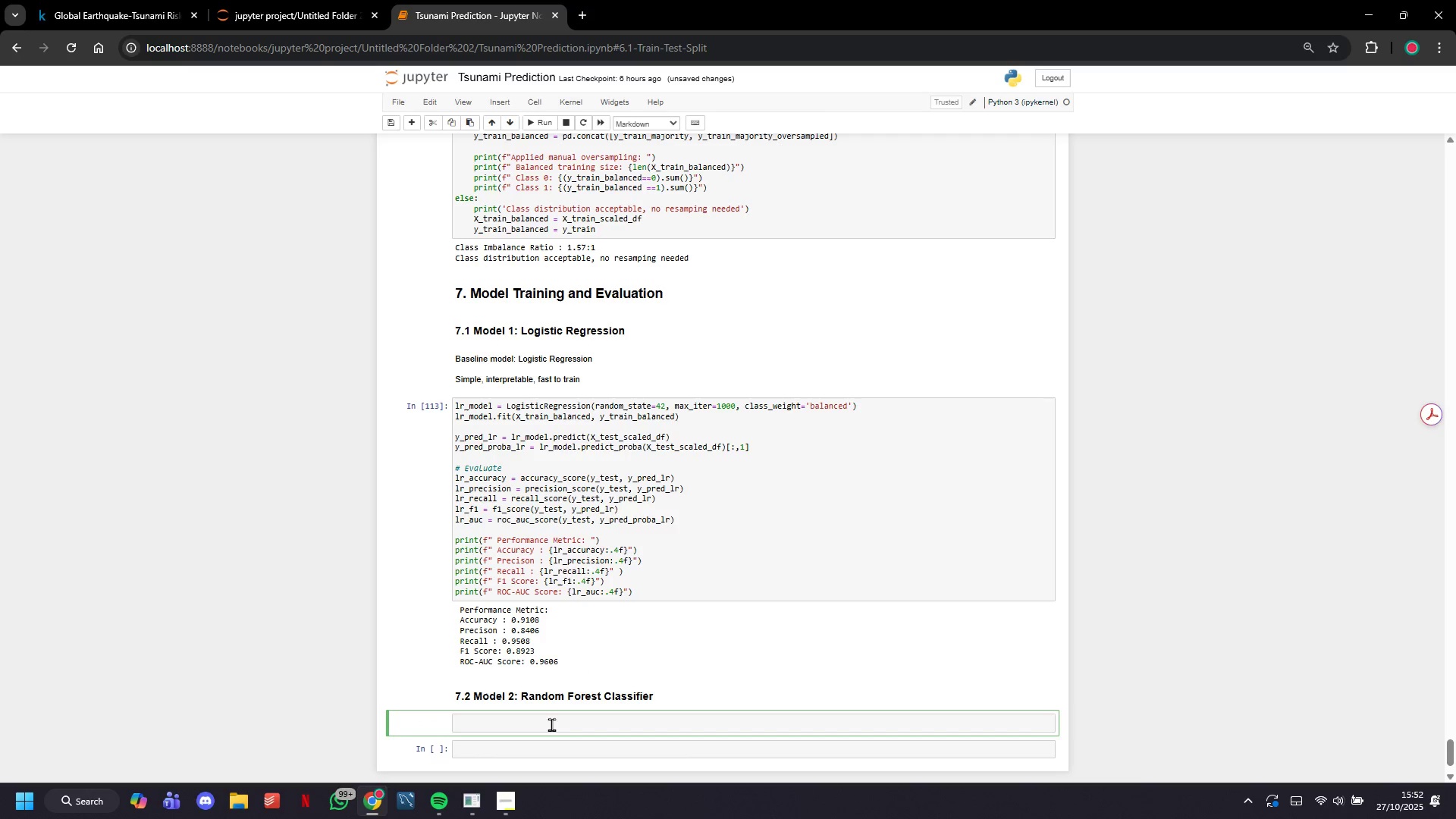 
type(Ensemble model: Random Forest)
key(Backspace)
type(Handles non-linear relatins)
key(Backspace)
key(Backspace)
type(onships, robust to outliers)
 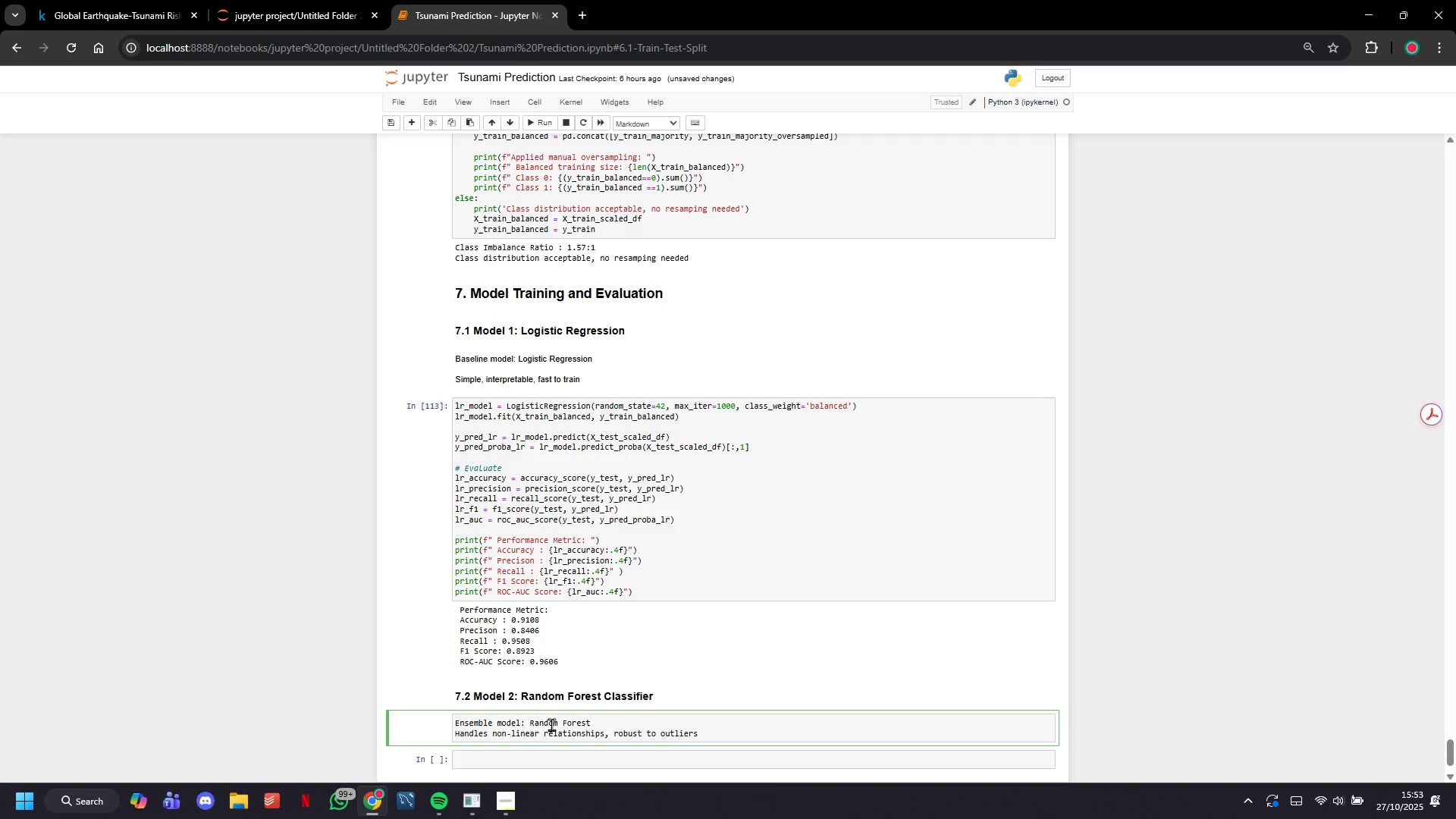 
 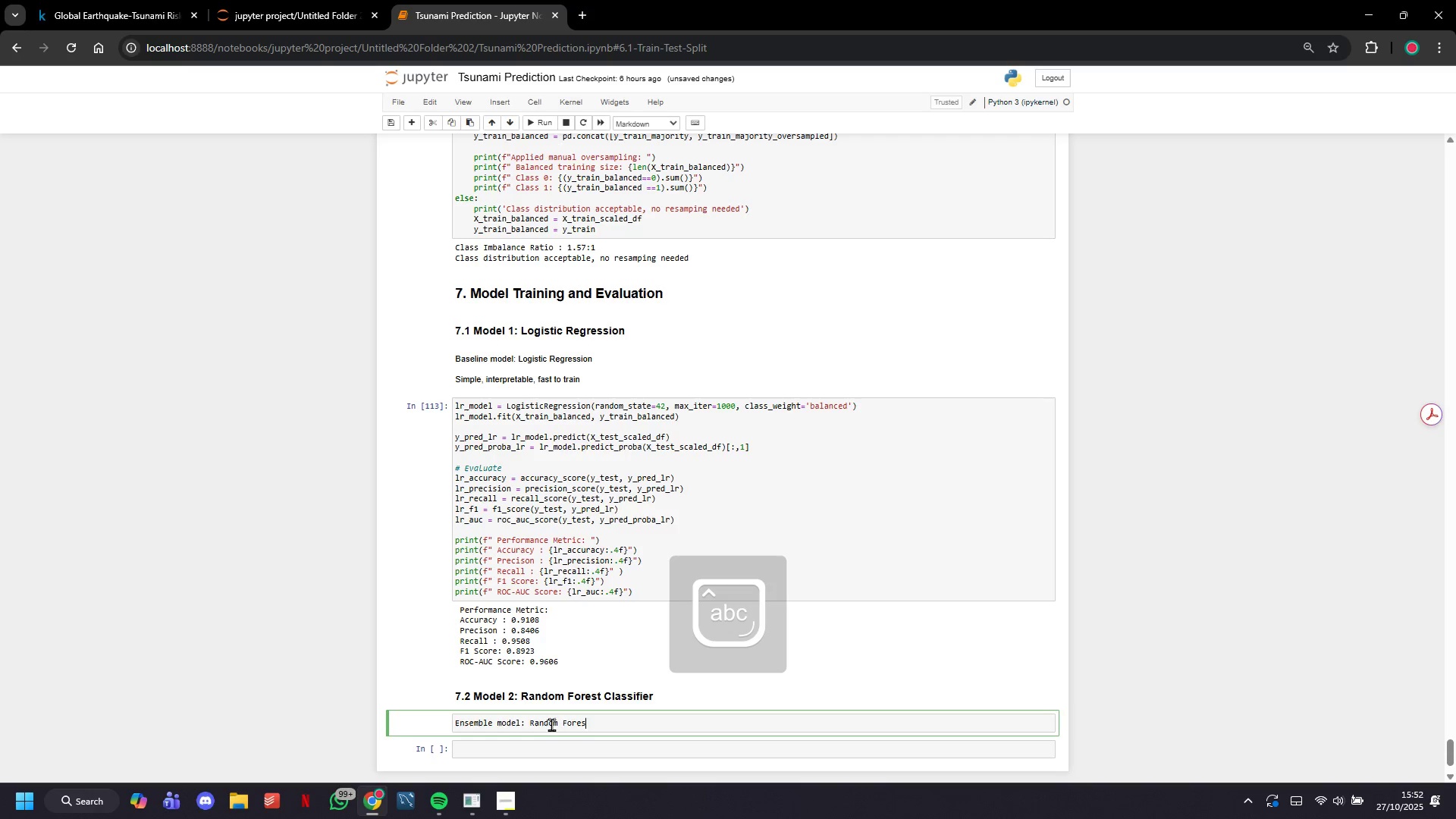 
hold_key(key=Enter, duration=0.42)
 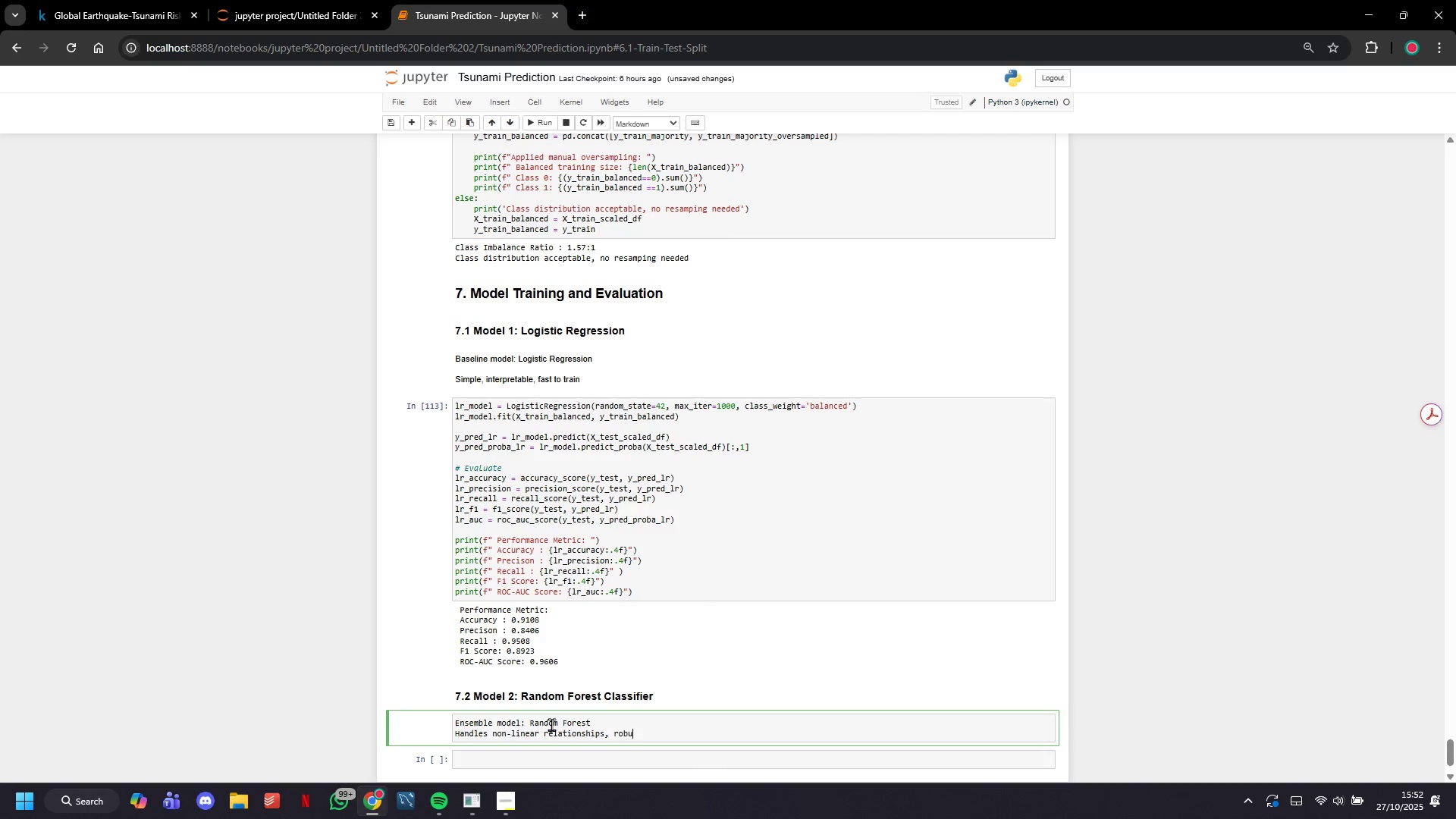 
left_click([541, 123])